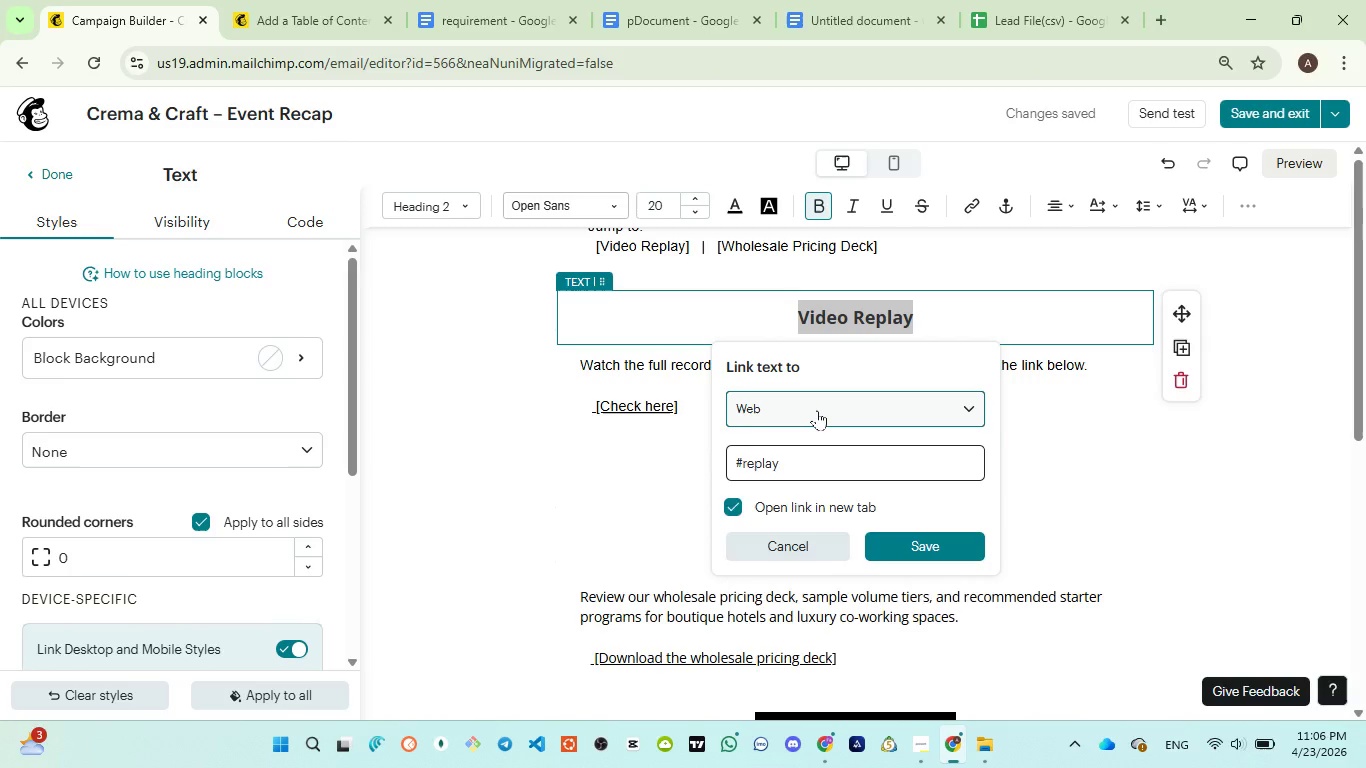 
double_click([817, 410])
 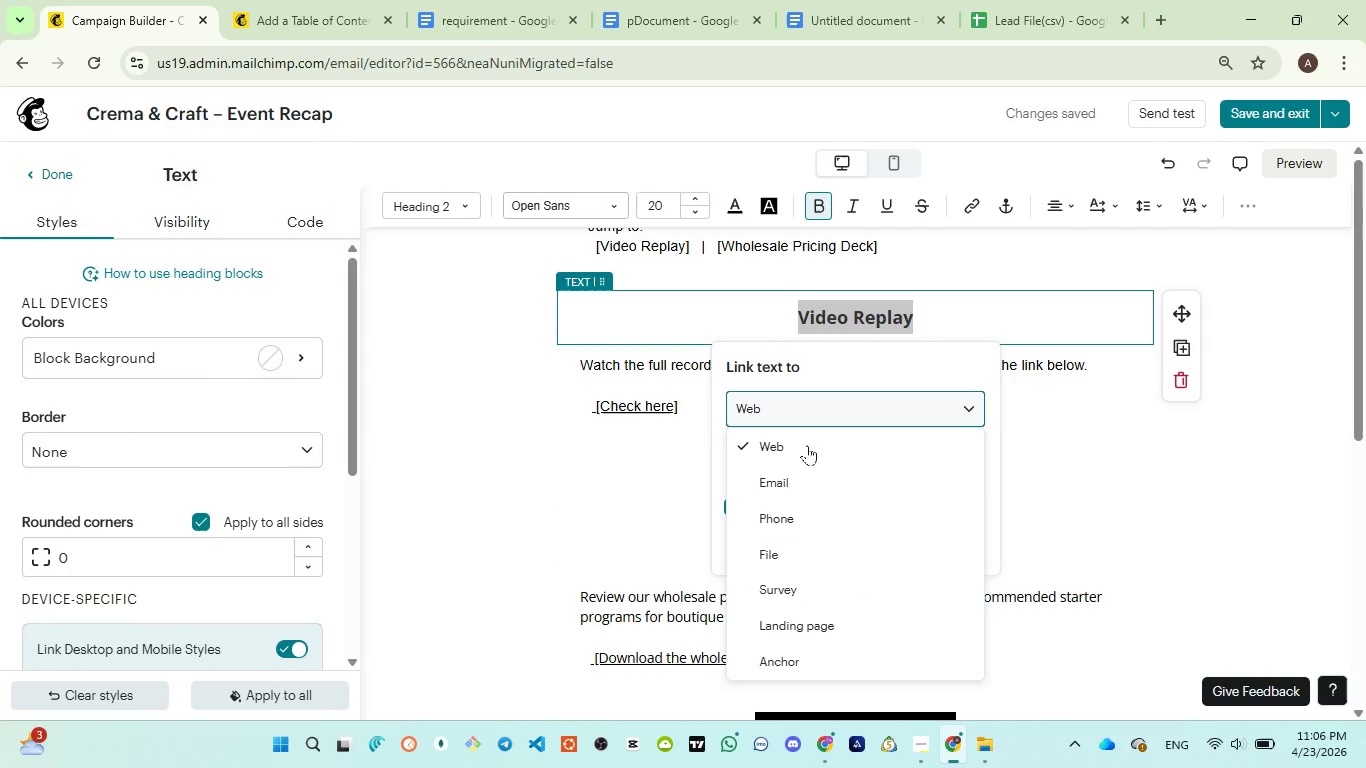 
left_click([794, 485])
 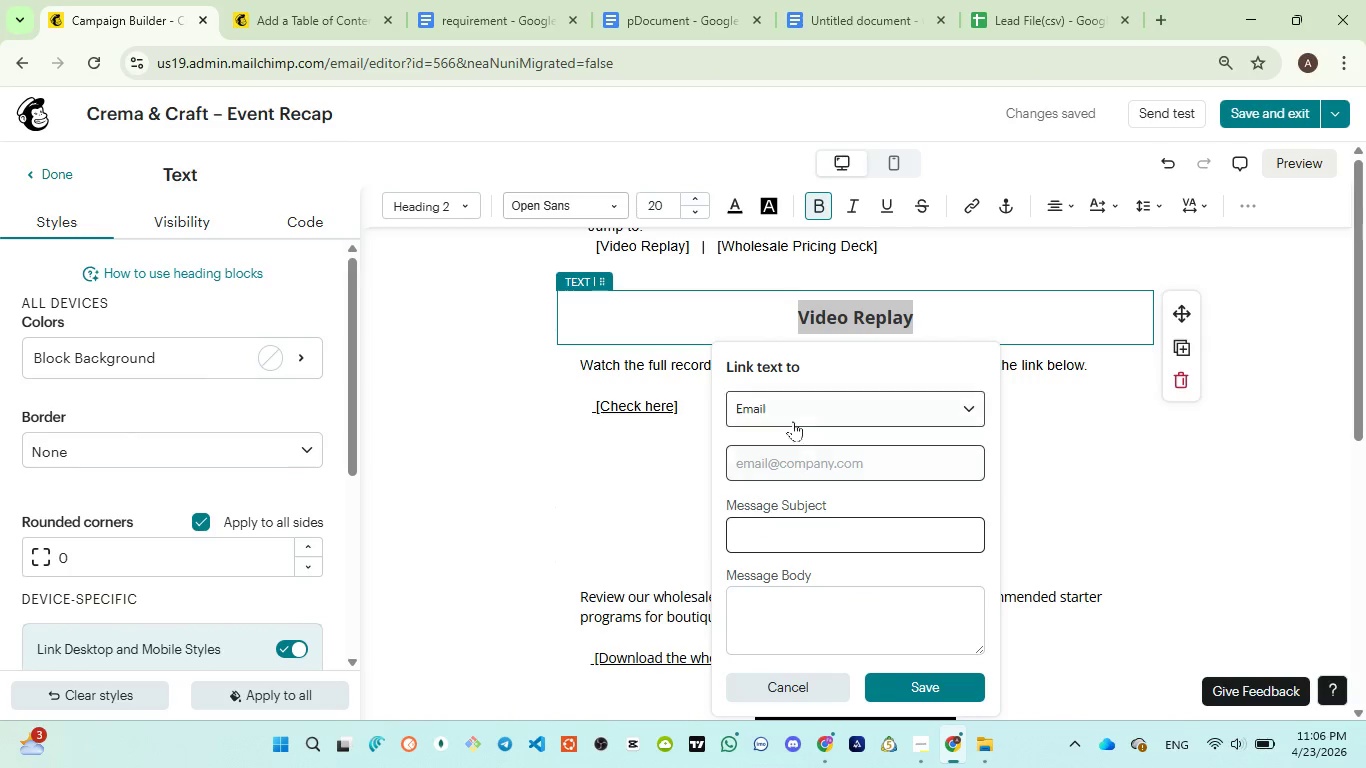 
left_click([792, 418])
 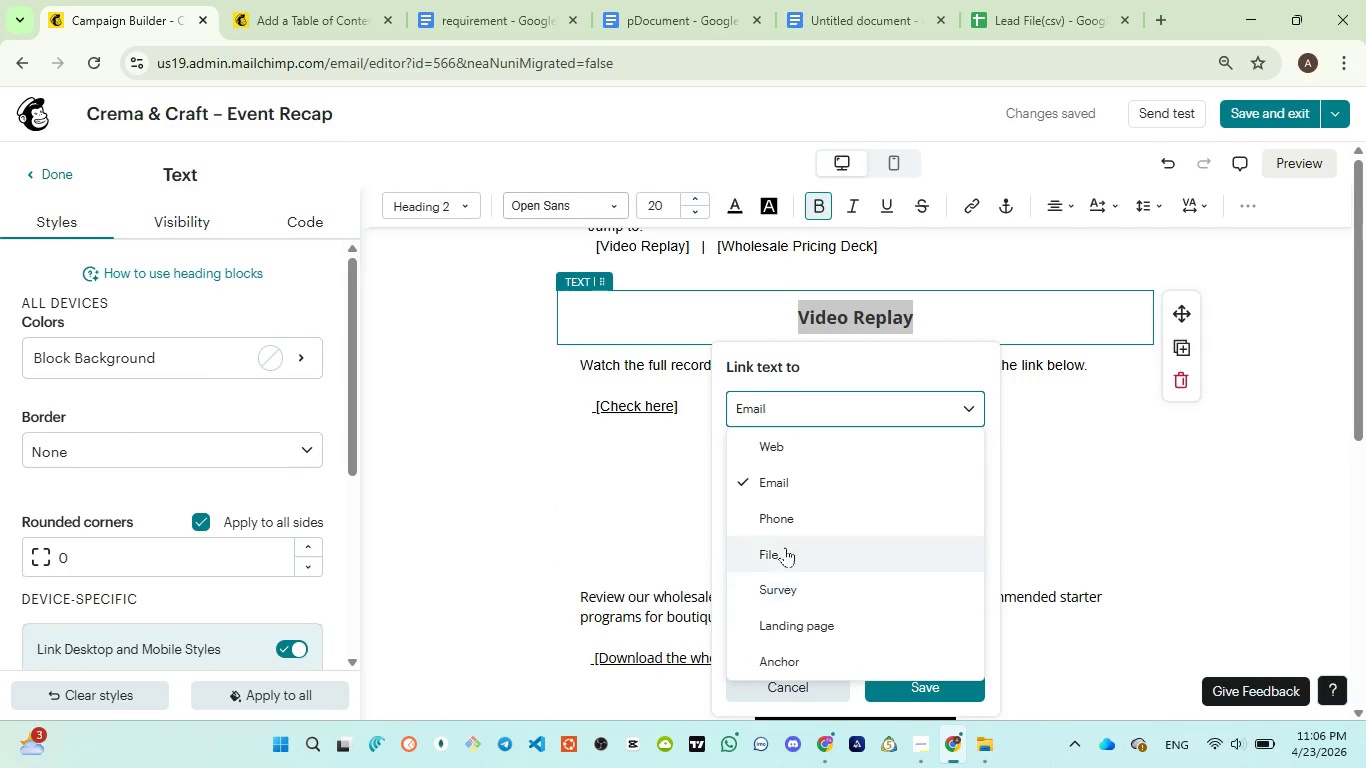 
left_click([781, 451])
 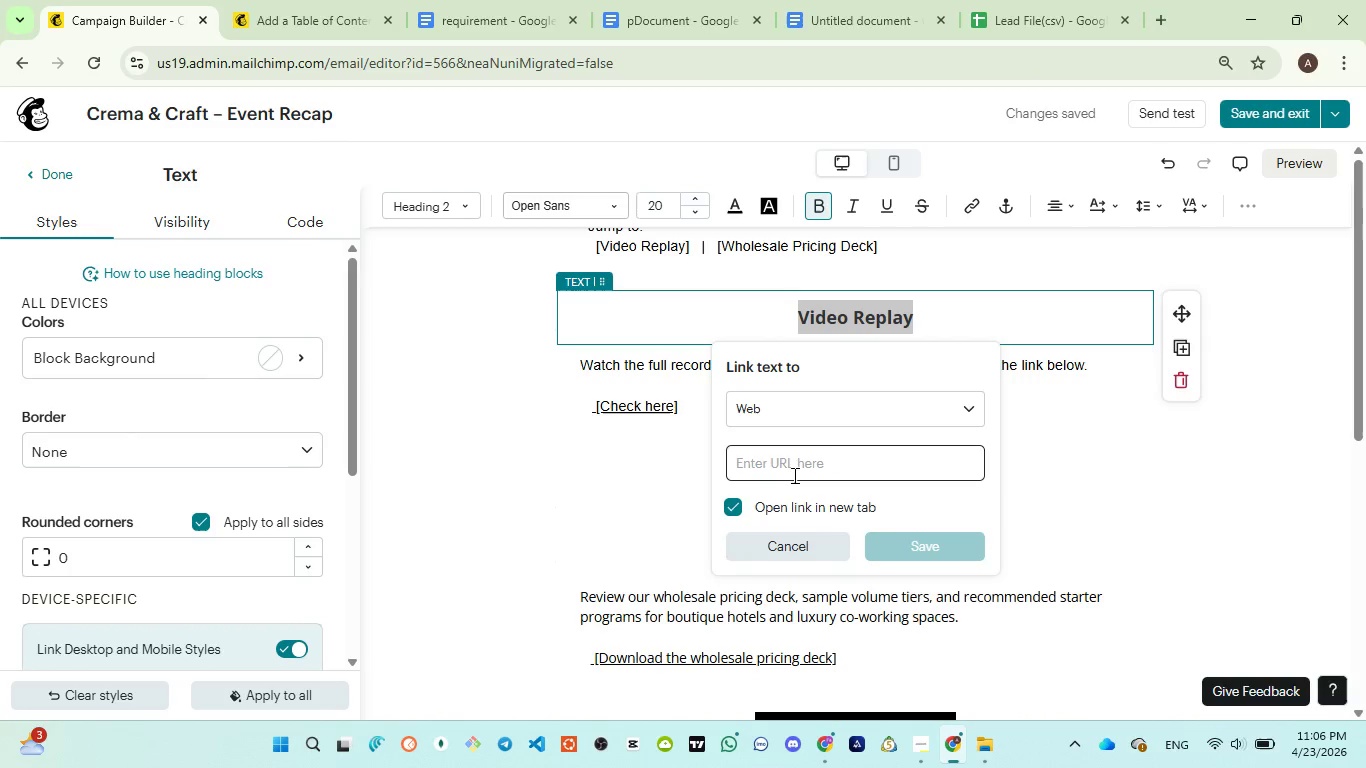 
left_click([794, 474])
 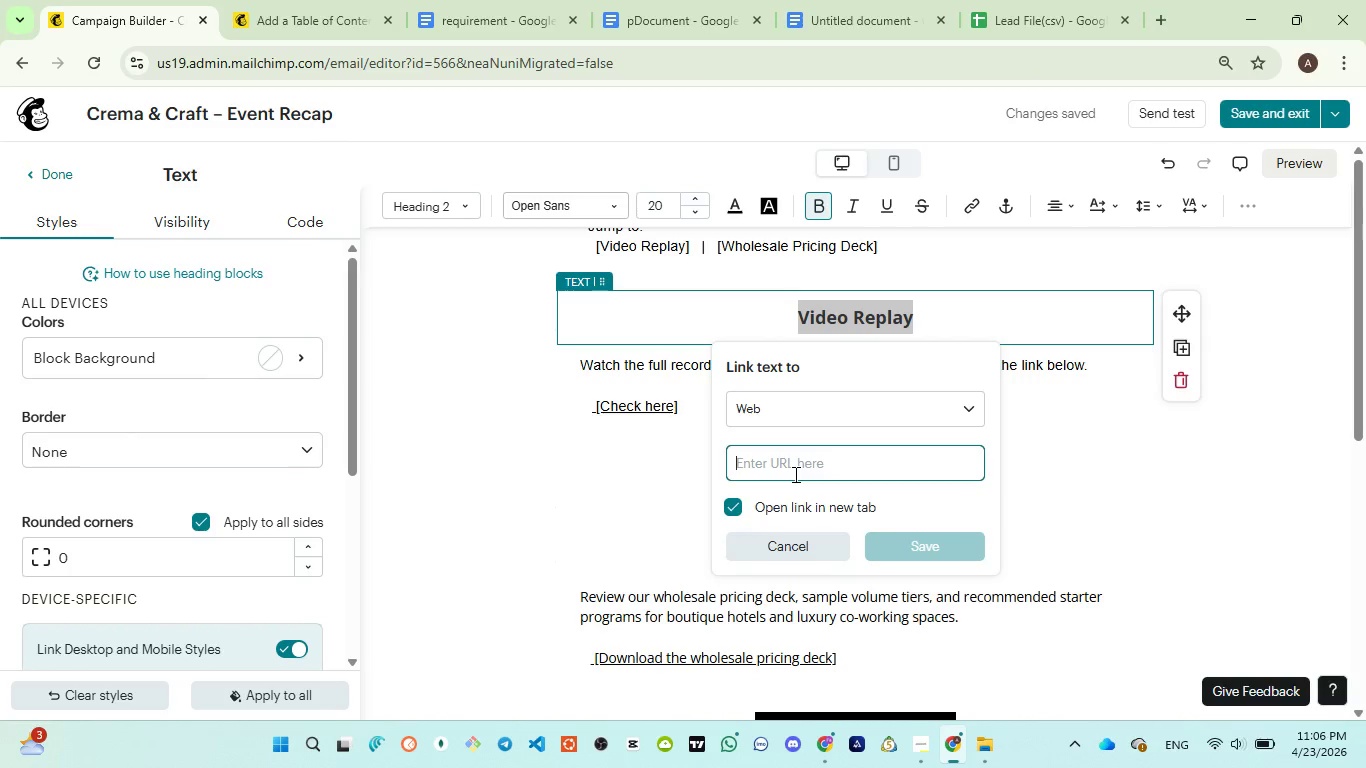 
key(Control+V)
 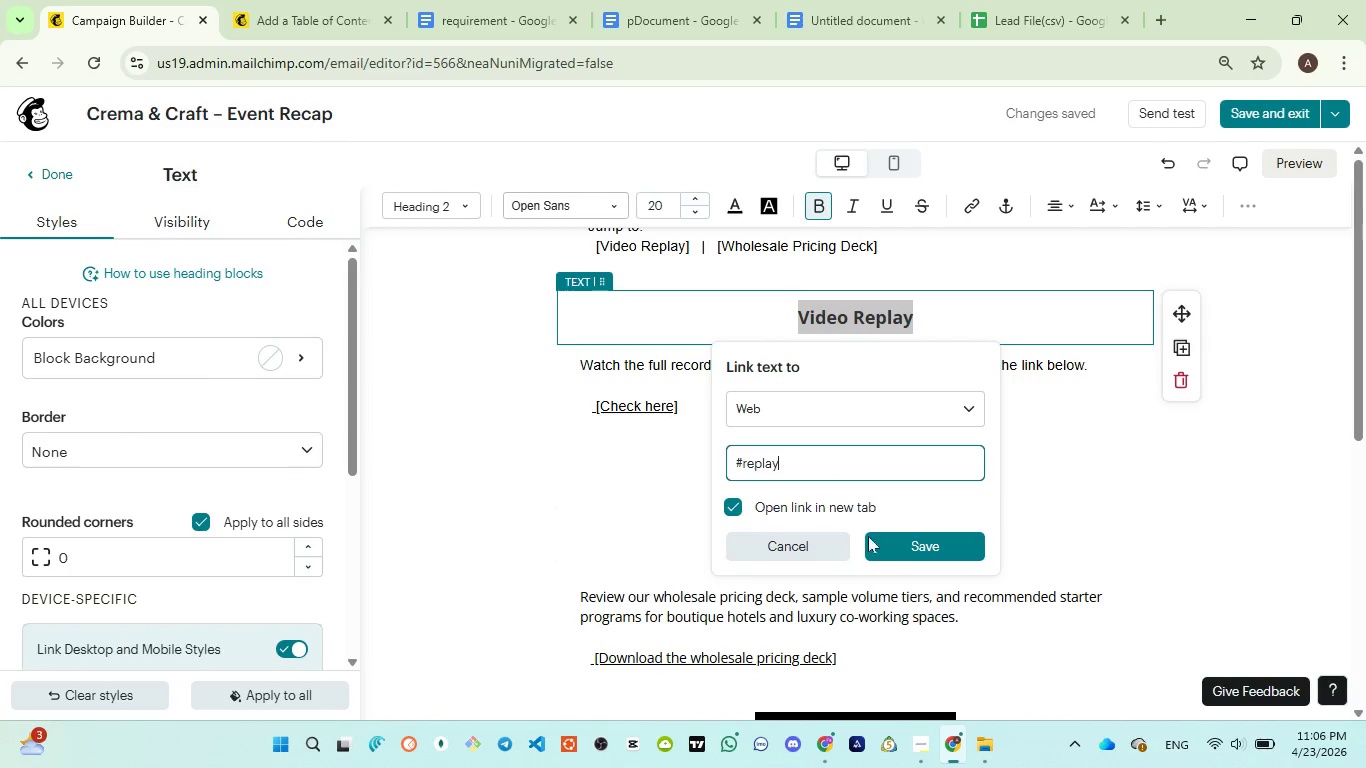 
mouse_move([891, 526])
 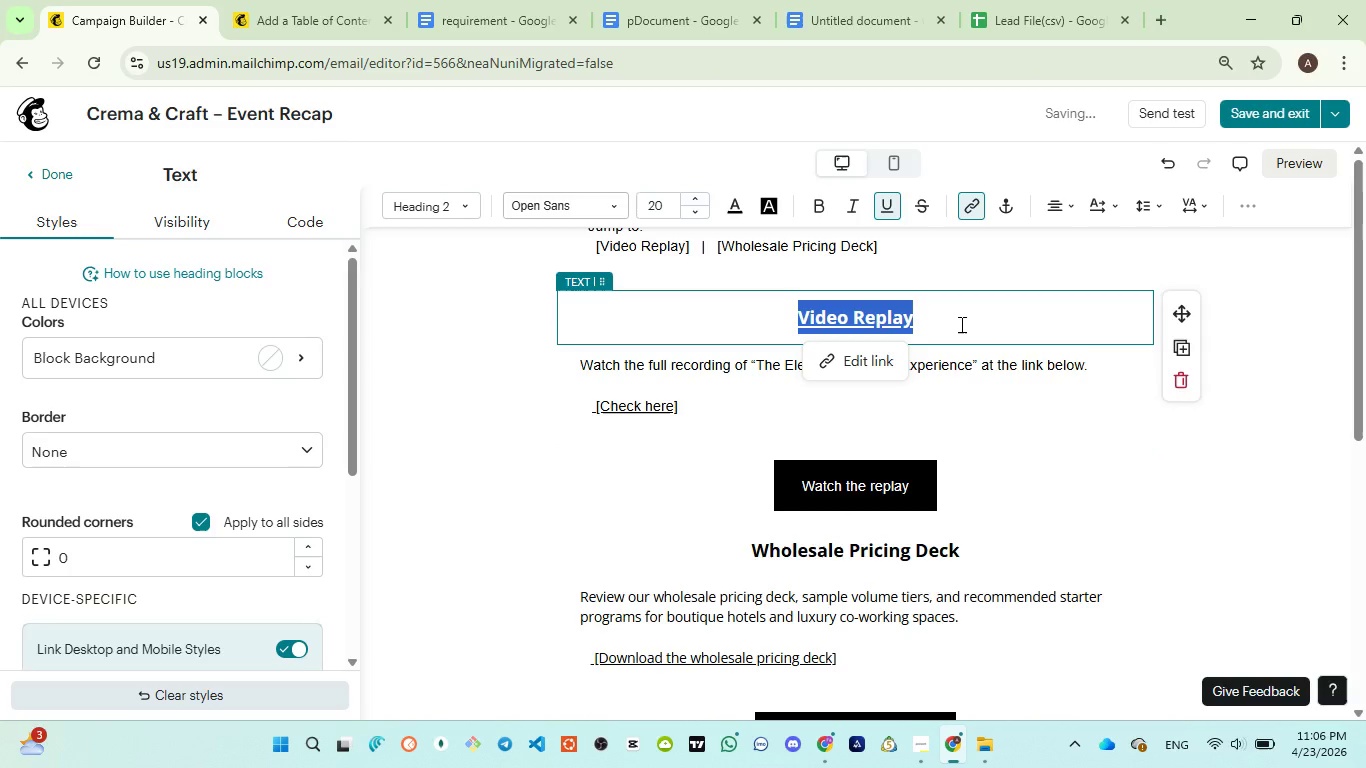 
left_click([960, 324])
 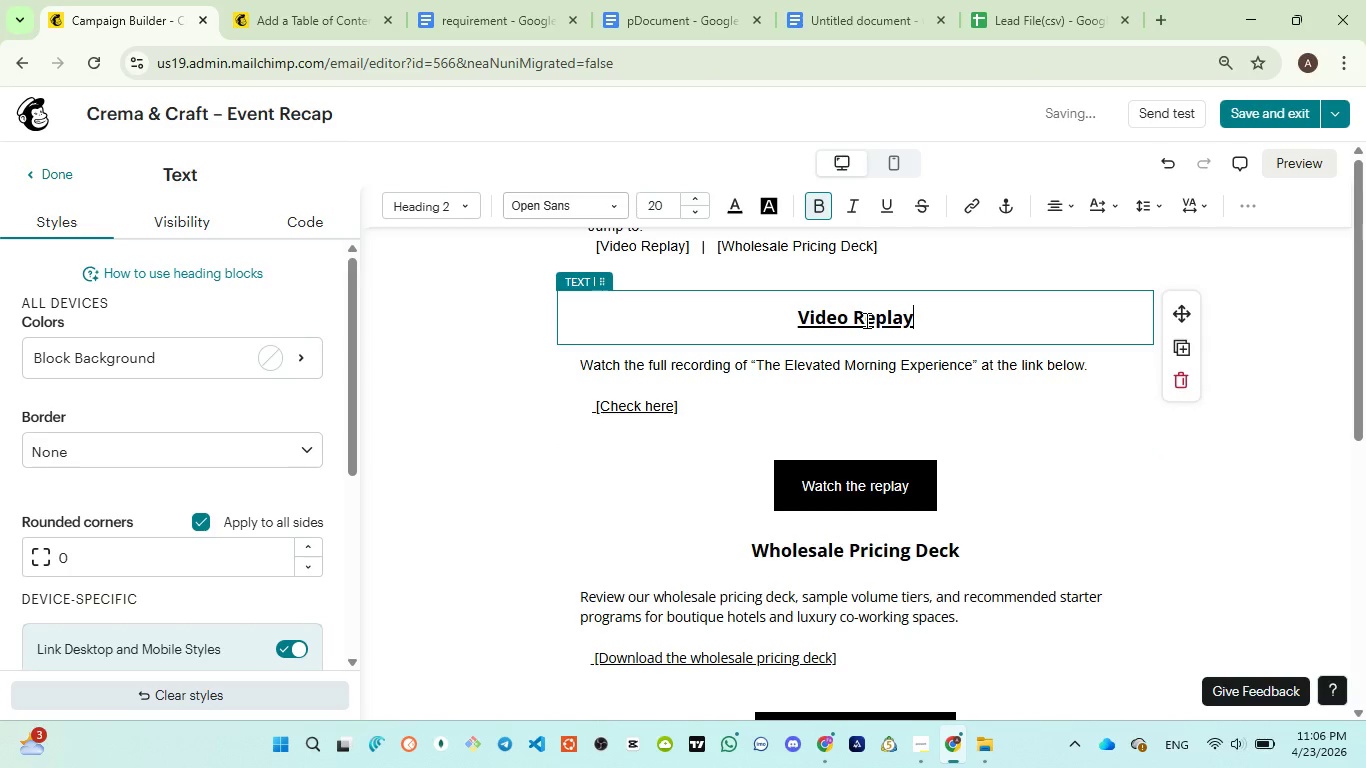 
left_click([865, 319])
 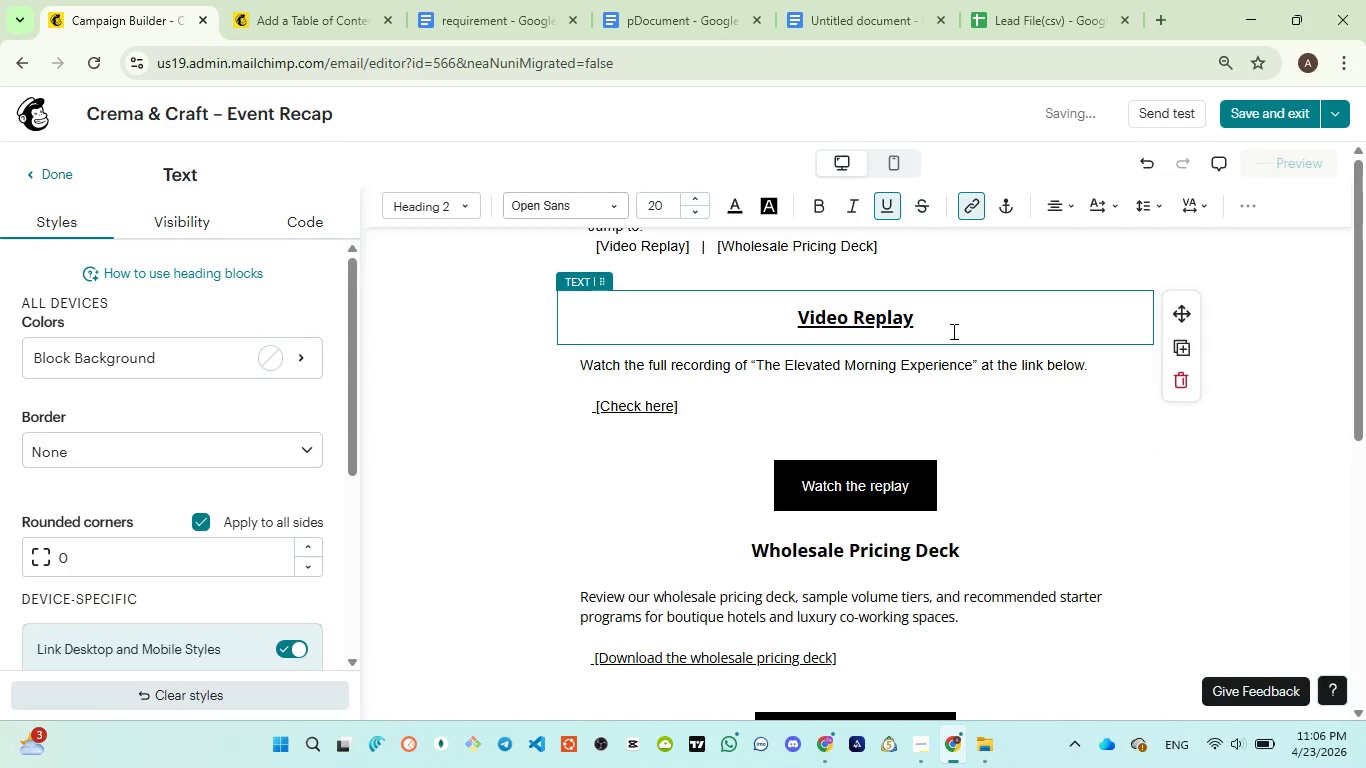 
wait(10.41)
 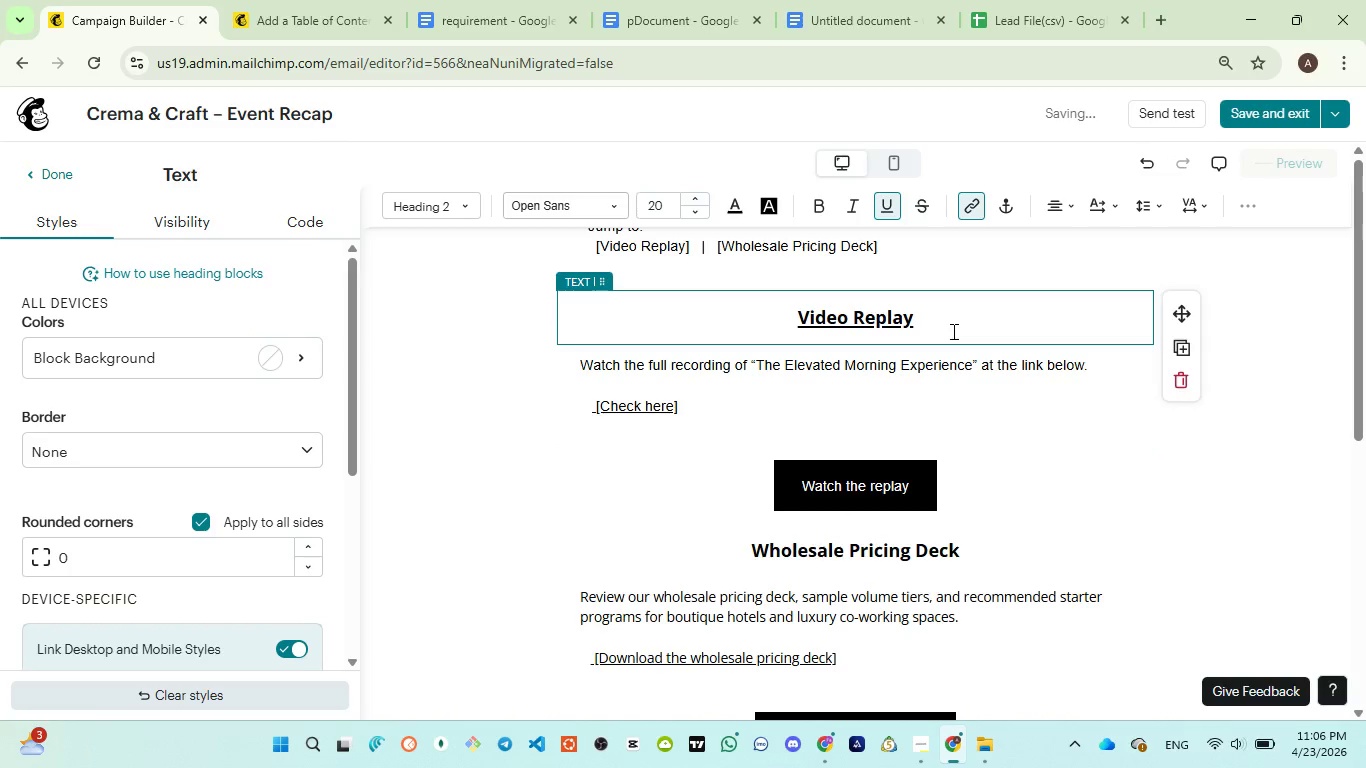 
left_click([492, 427])
 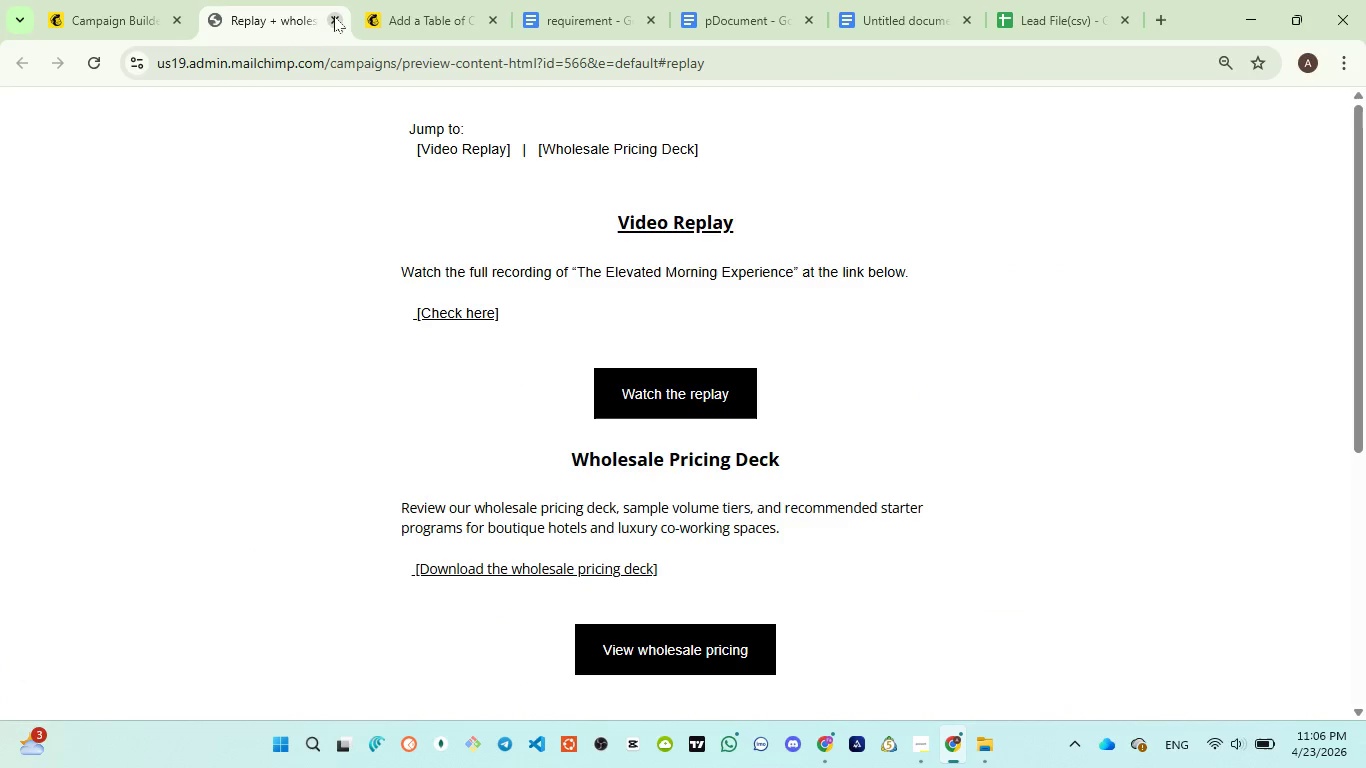 
wait(7.53)
 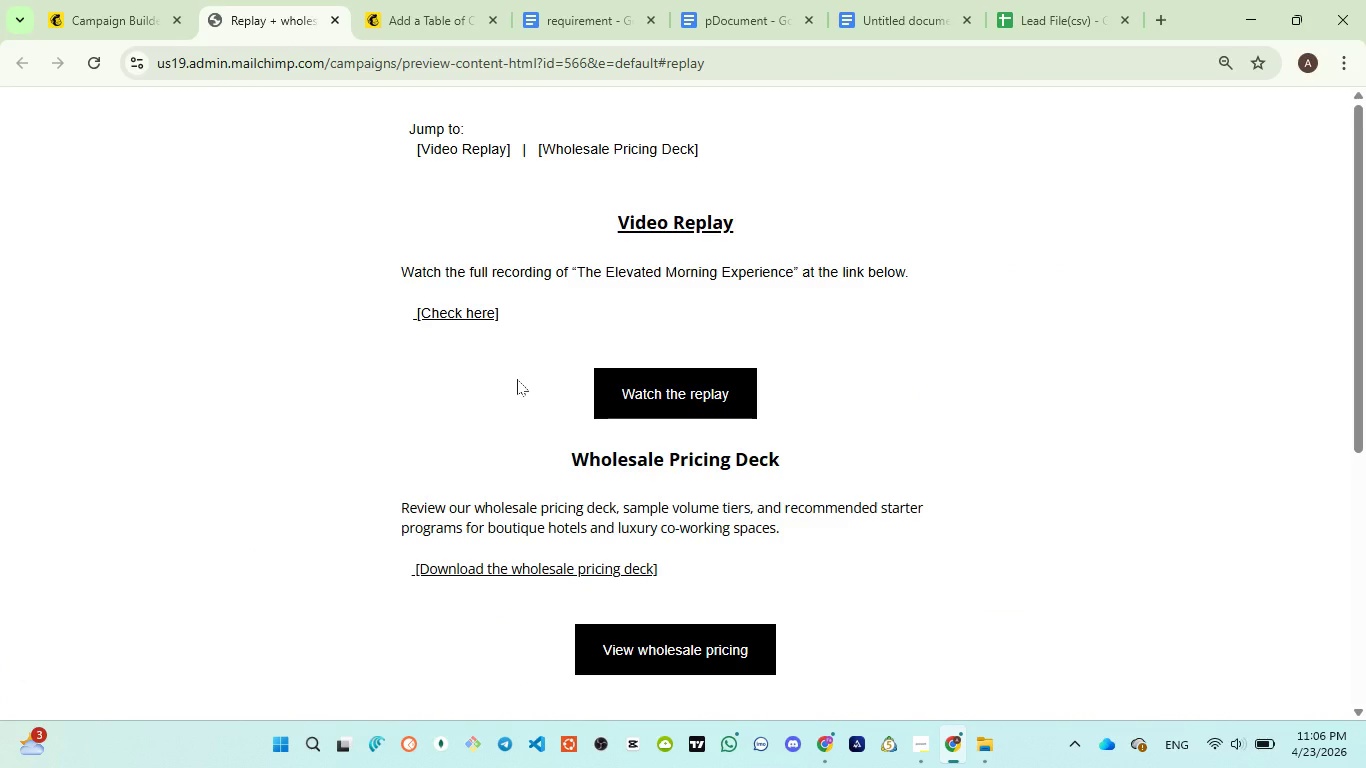 
left_click([332, 17])
 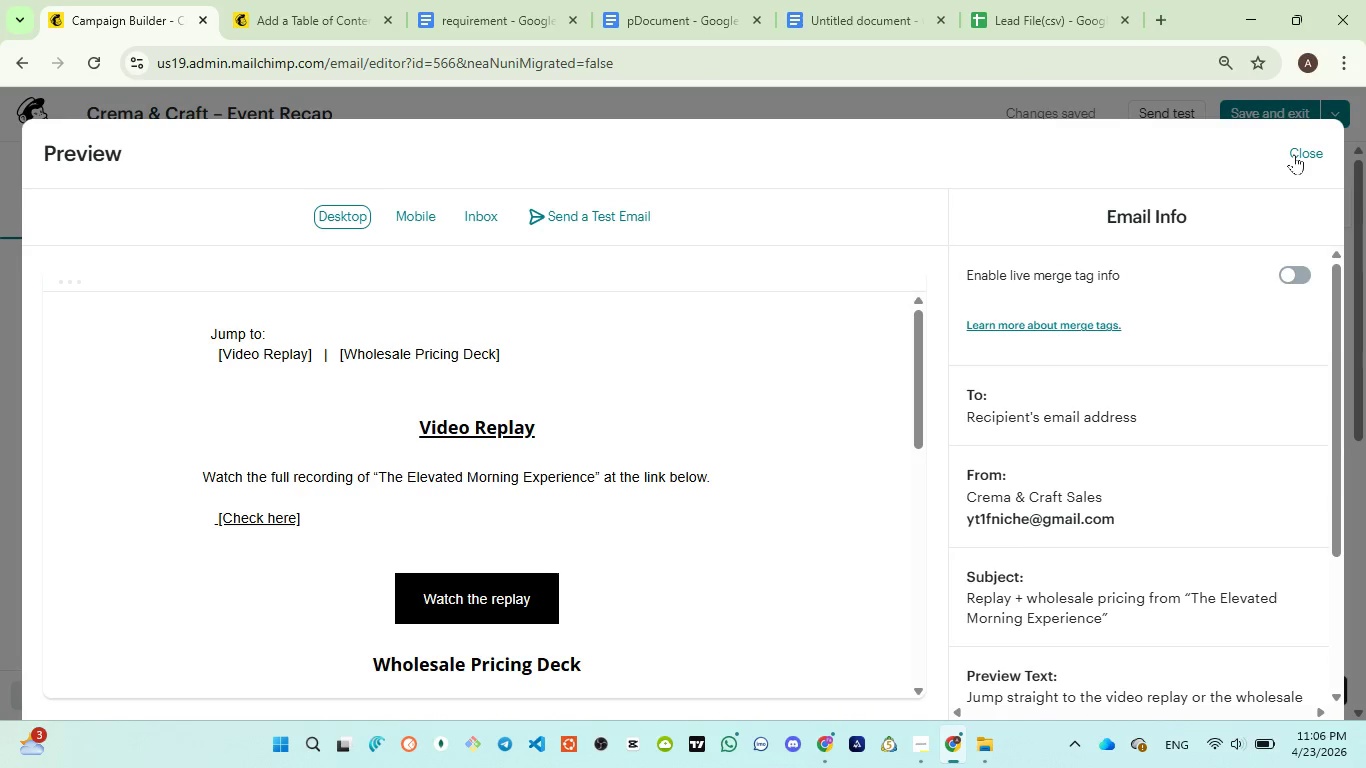 
wait(9.17)
 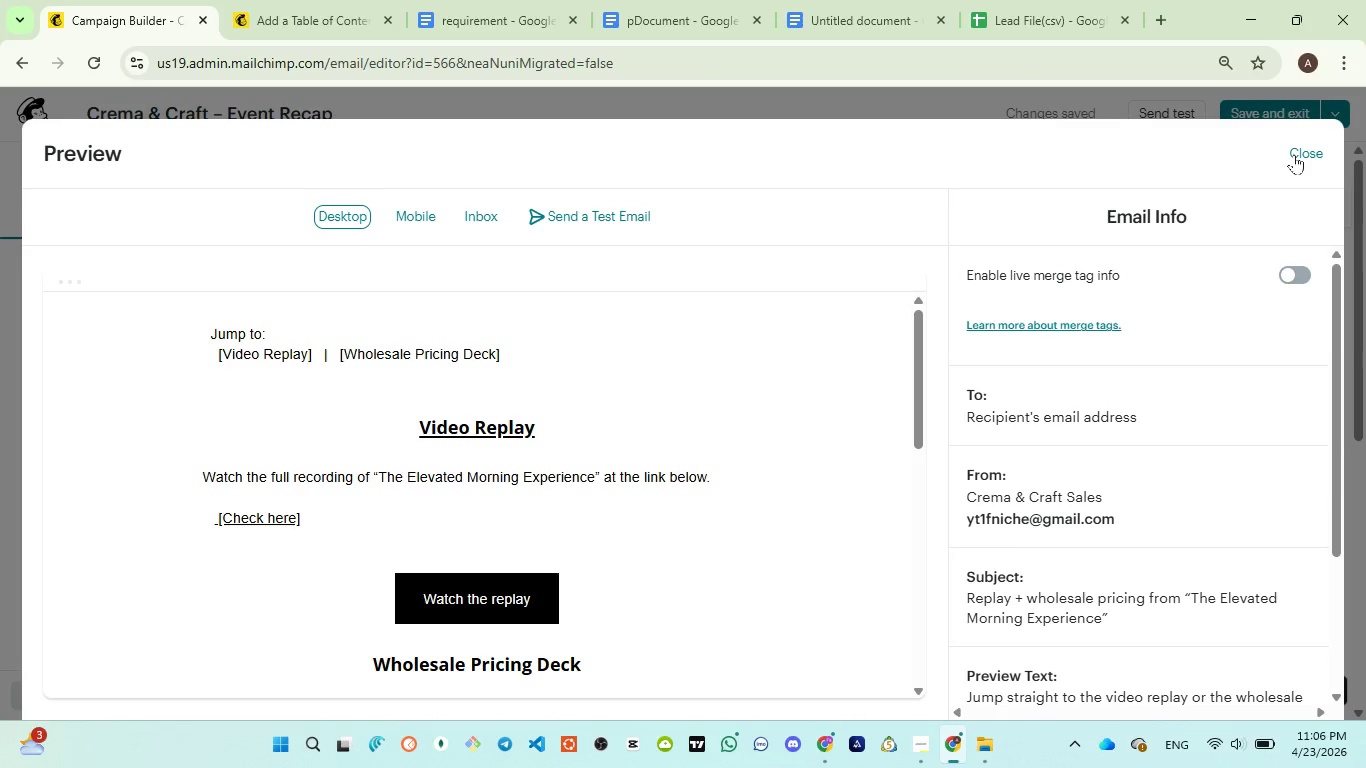 
scroll: coordinate [707, 463], scroll_direction: down, amount: 3.0
 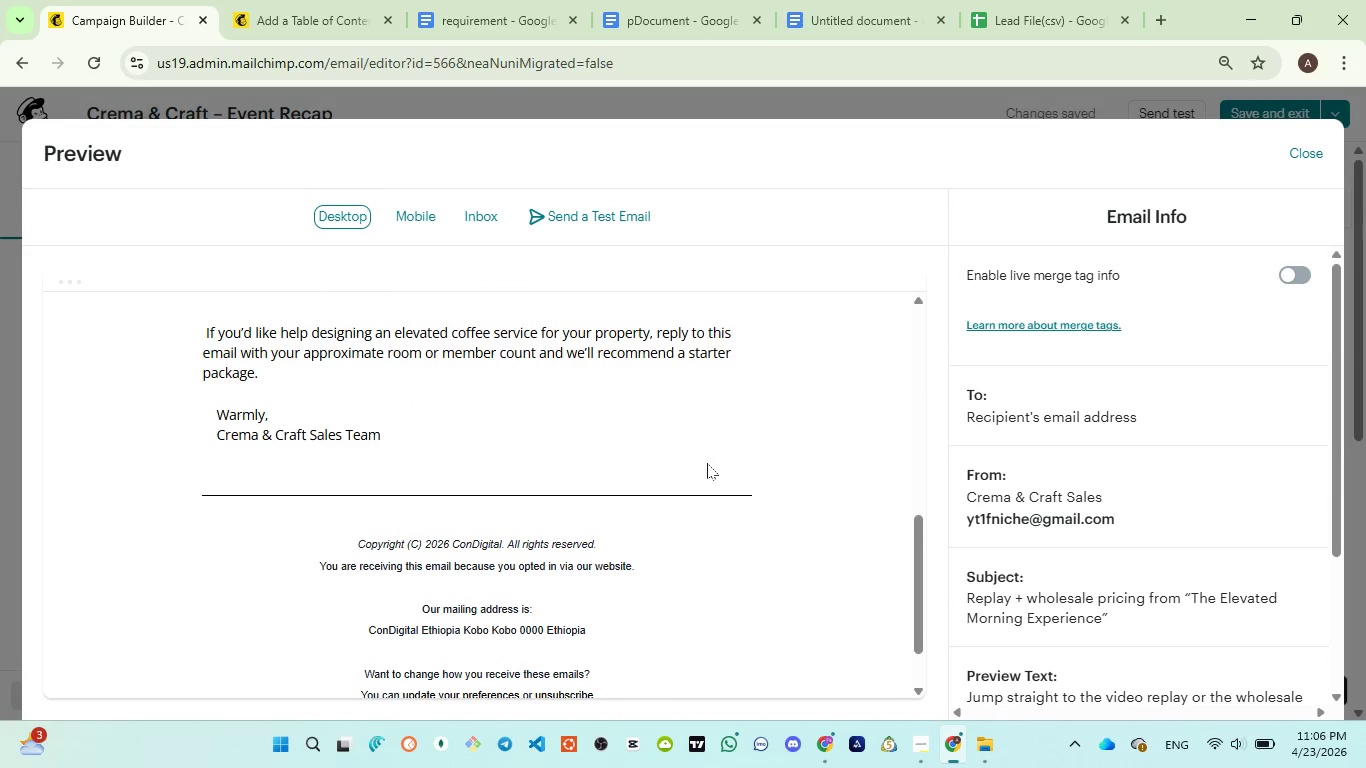 
scroll: coordinate [719, 450], scroll_direction: up, amount: 8.0
 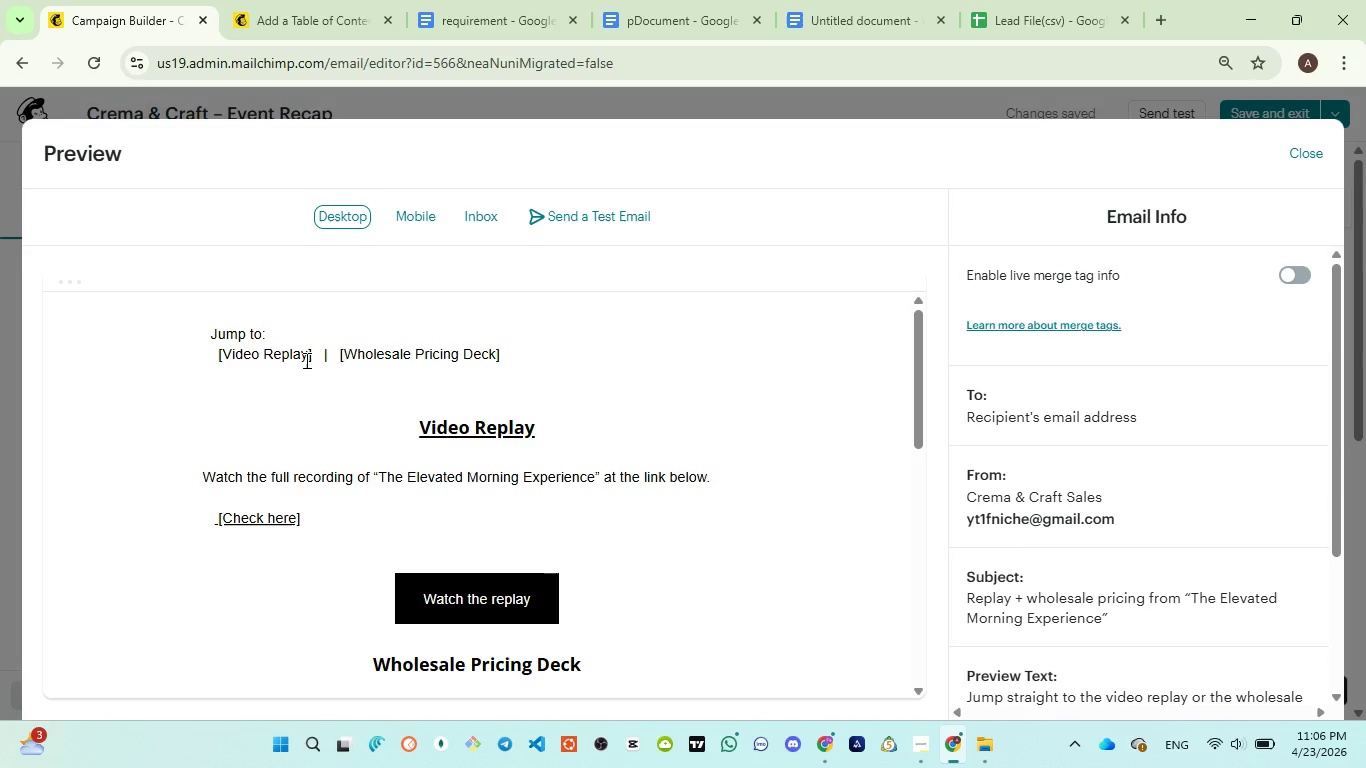 
left_click([275, 360])
 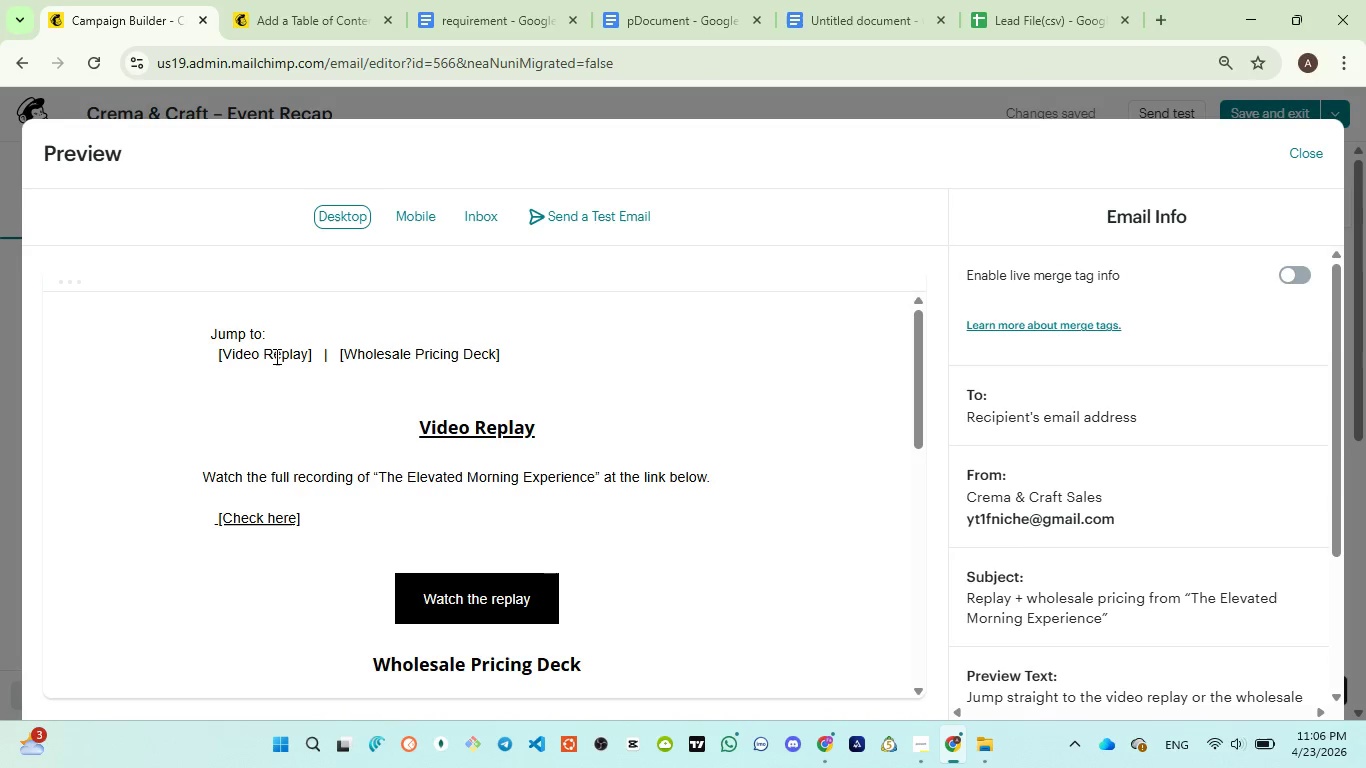 
double_click([275, 356])
 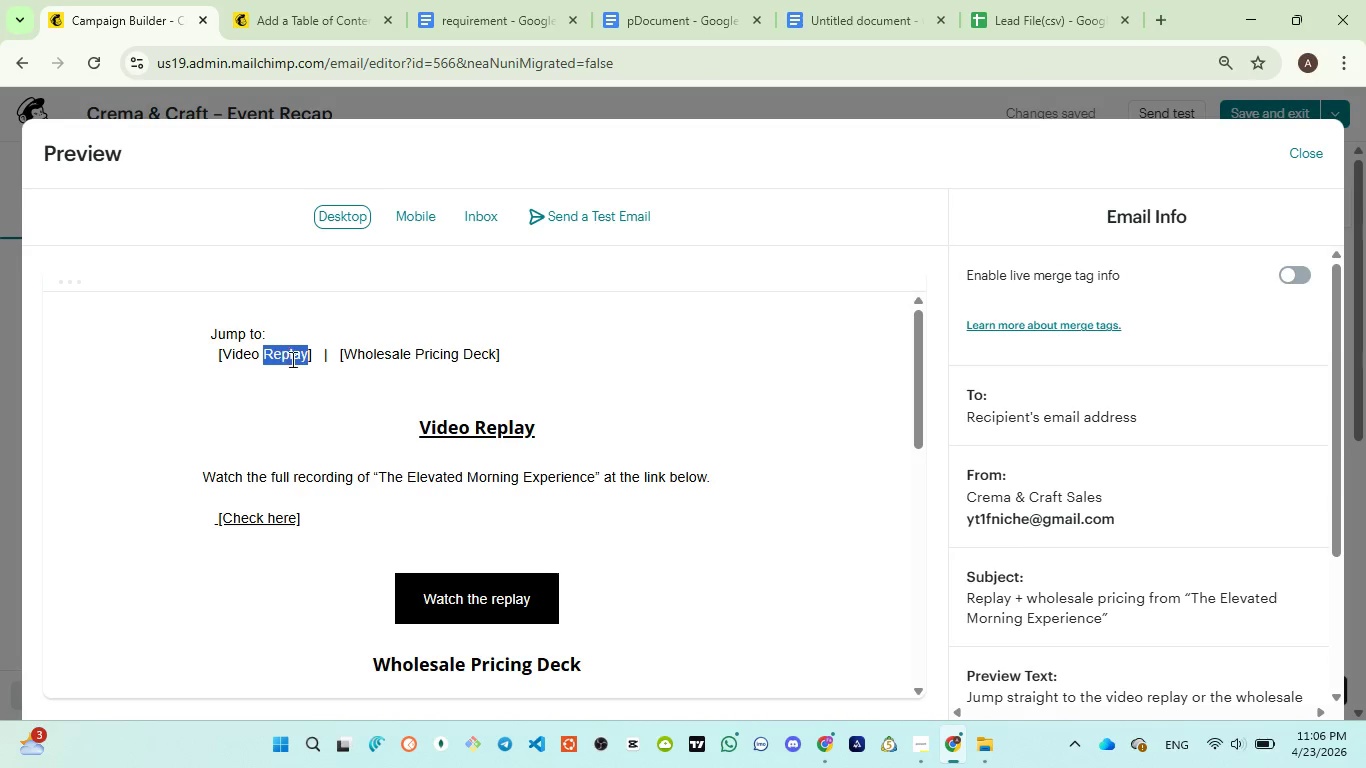 
left_click([298, 360])
 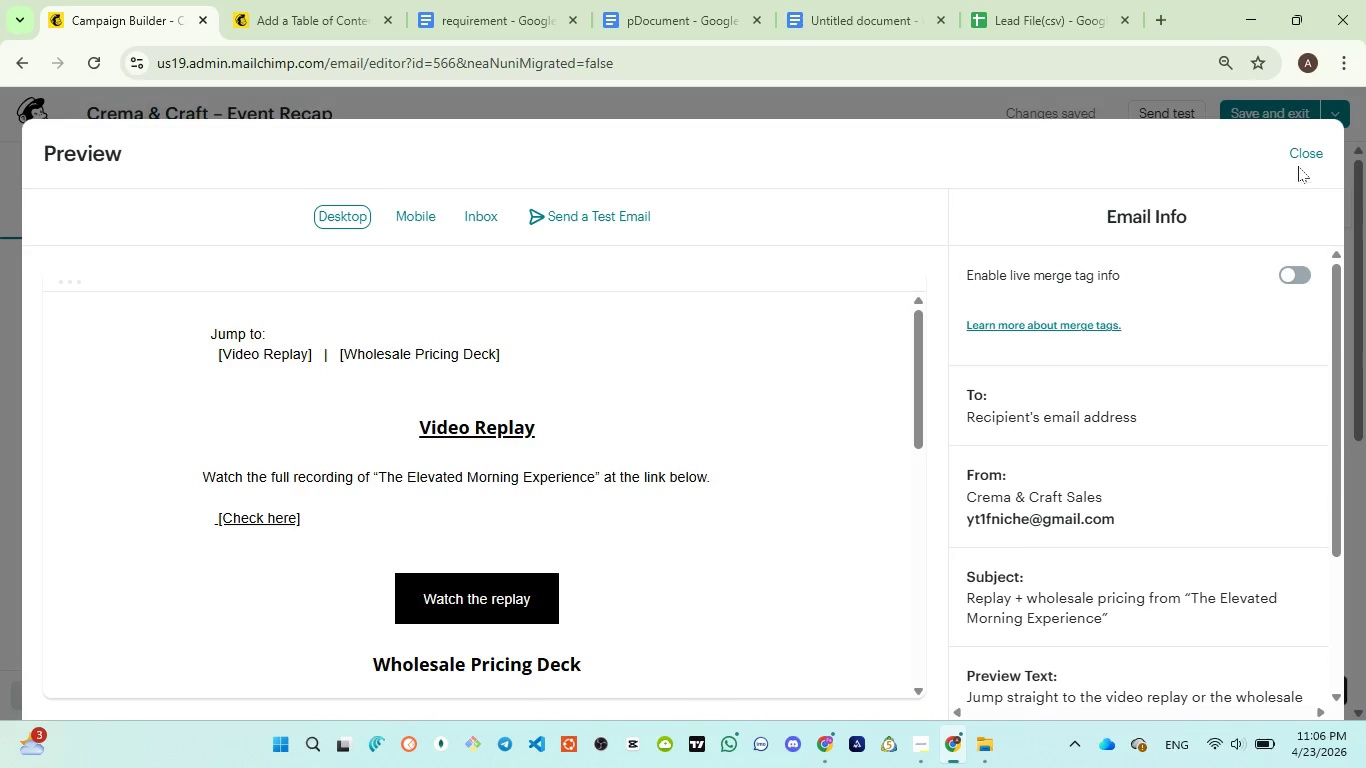 
left_click([1306, 155])
 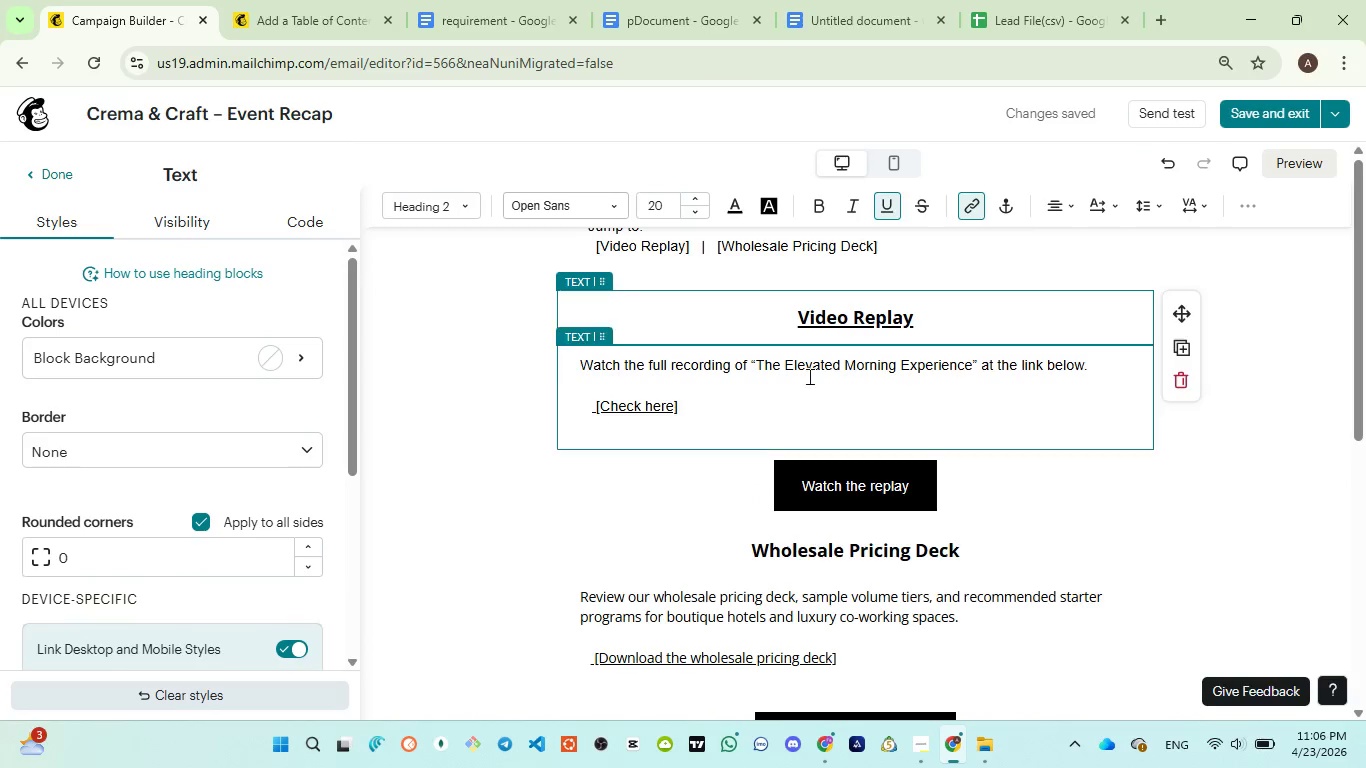 
scroll: coordinate [663, 309], scroll_direction: up, amount: 6.0
 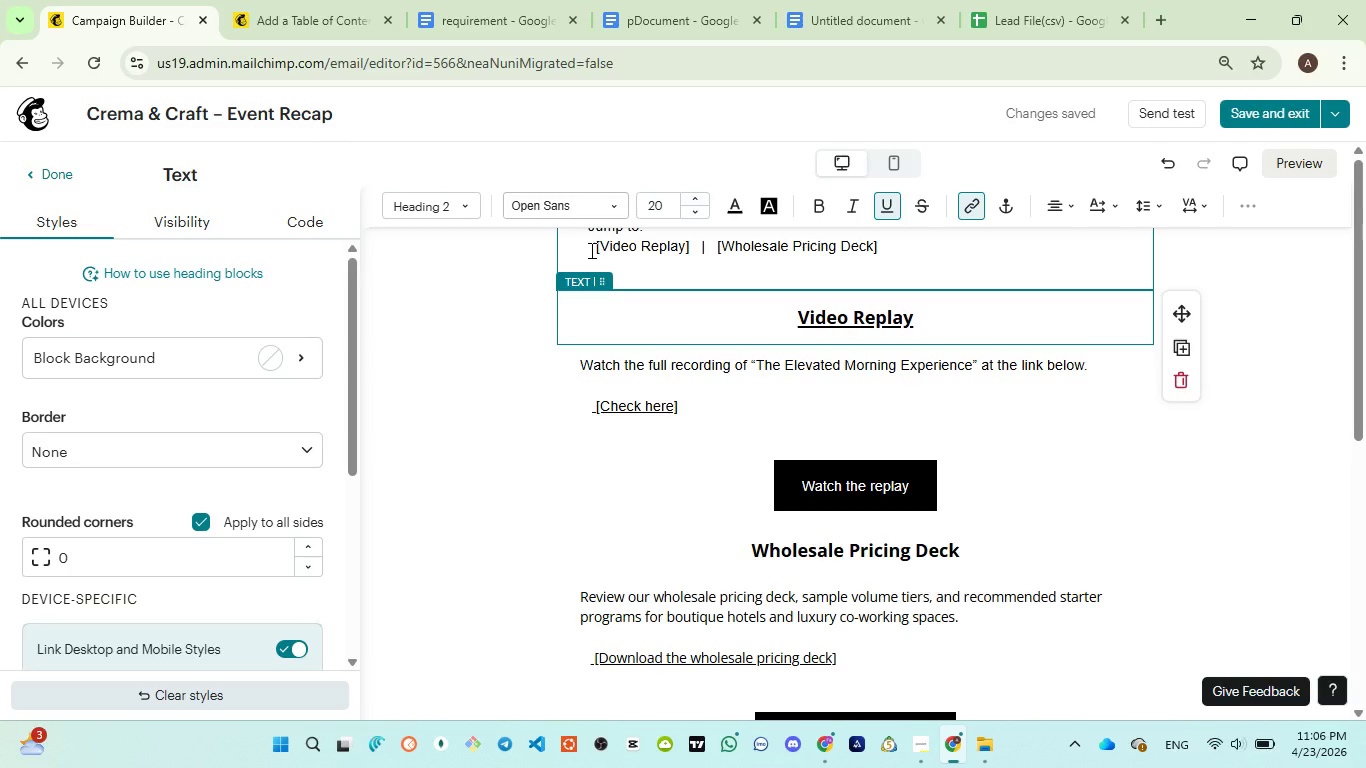 
left_click_drag(start_coordinate=[590, 250], to_coordinate=[614, 244])
 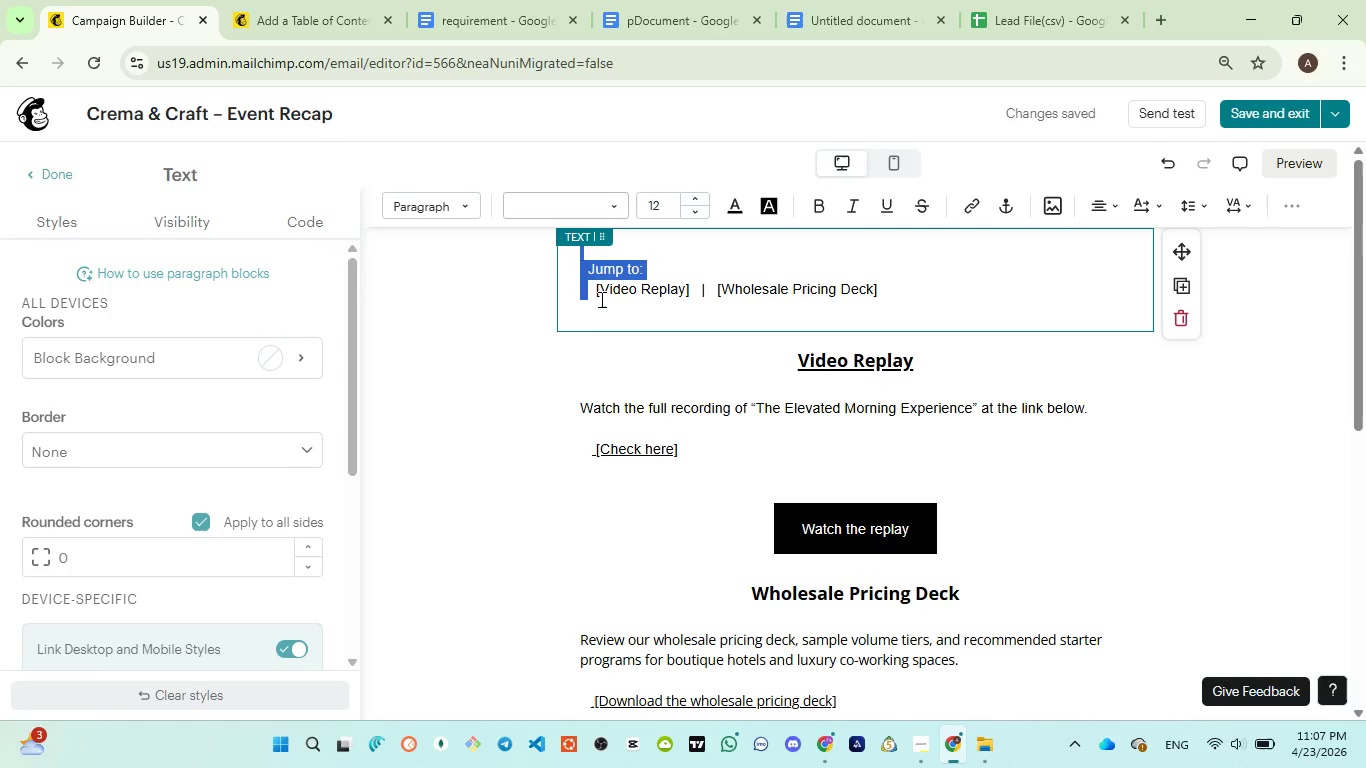 
left_click([600, 299])
 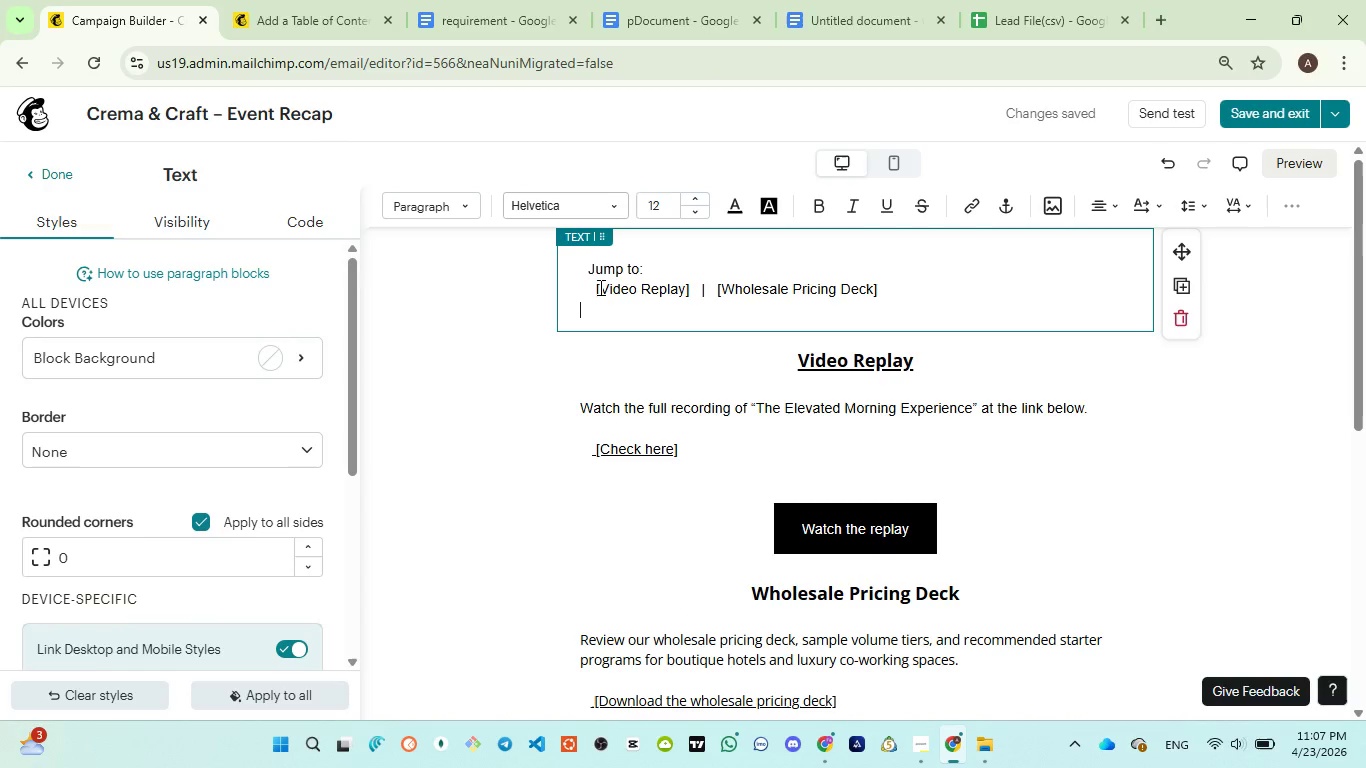 
left_click([599, 287])
 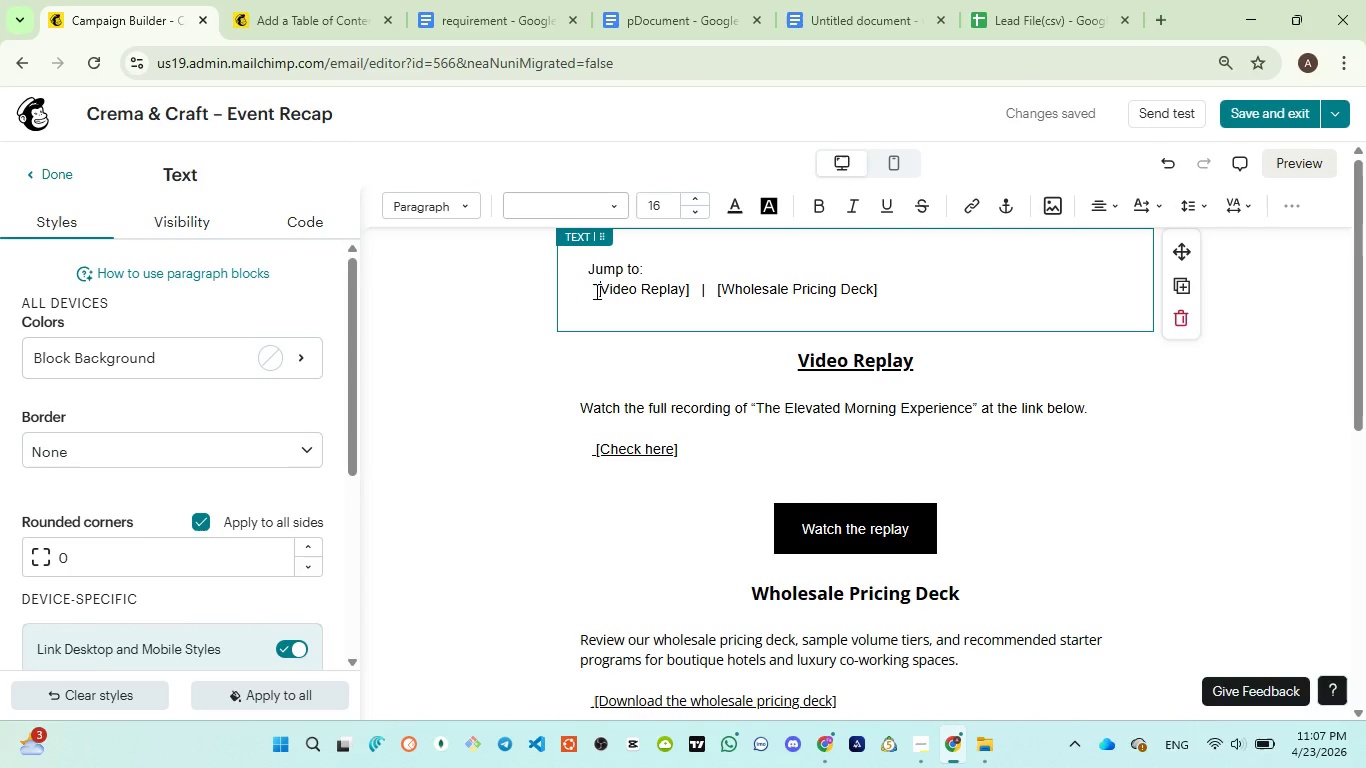 
left_click_drag(start_coordinate=[594, 291], to_coordinate=[691, 293])
 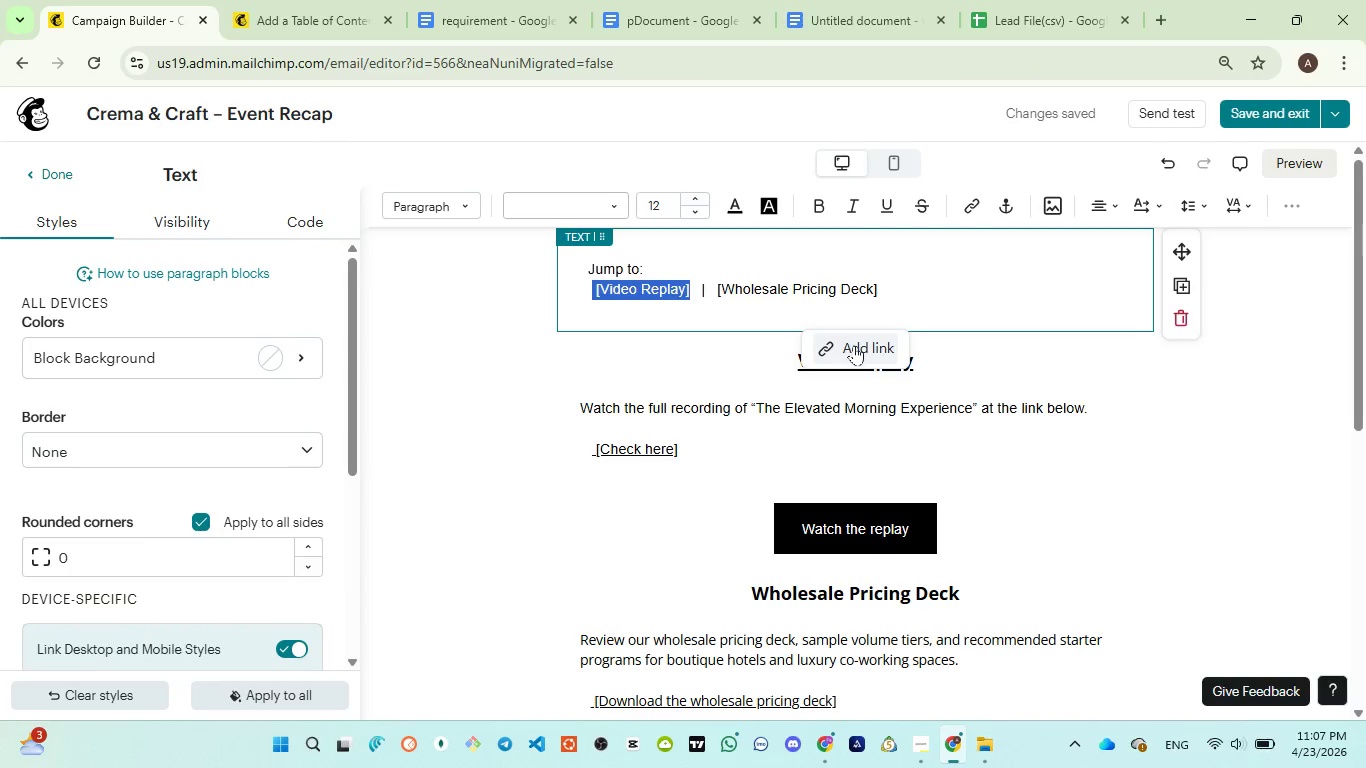 
left_click([854, 346])
 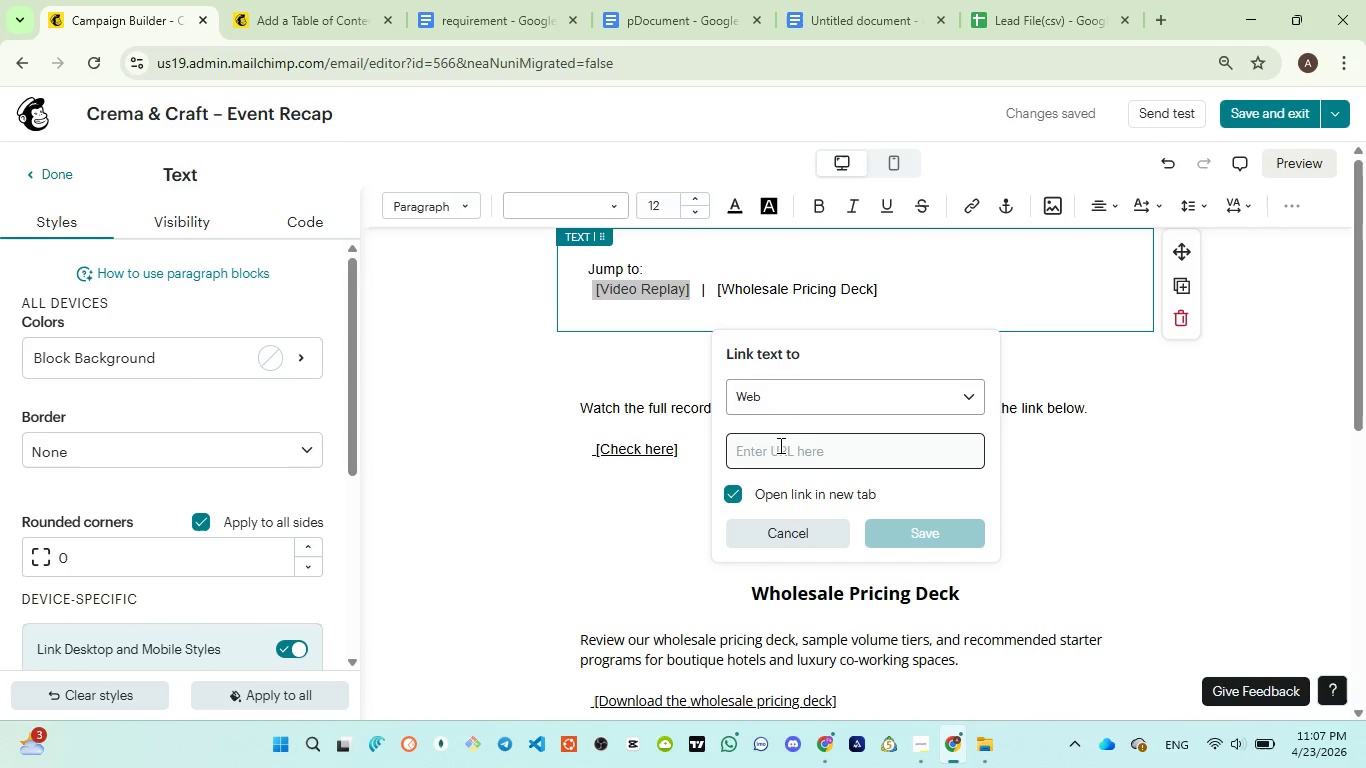 
left_click([781, 451])
 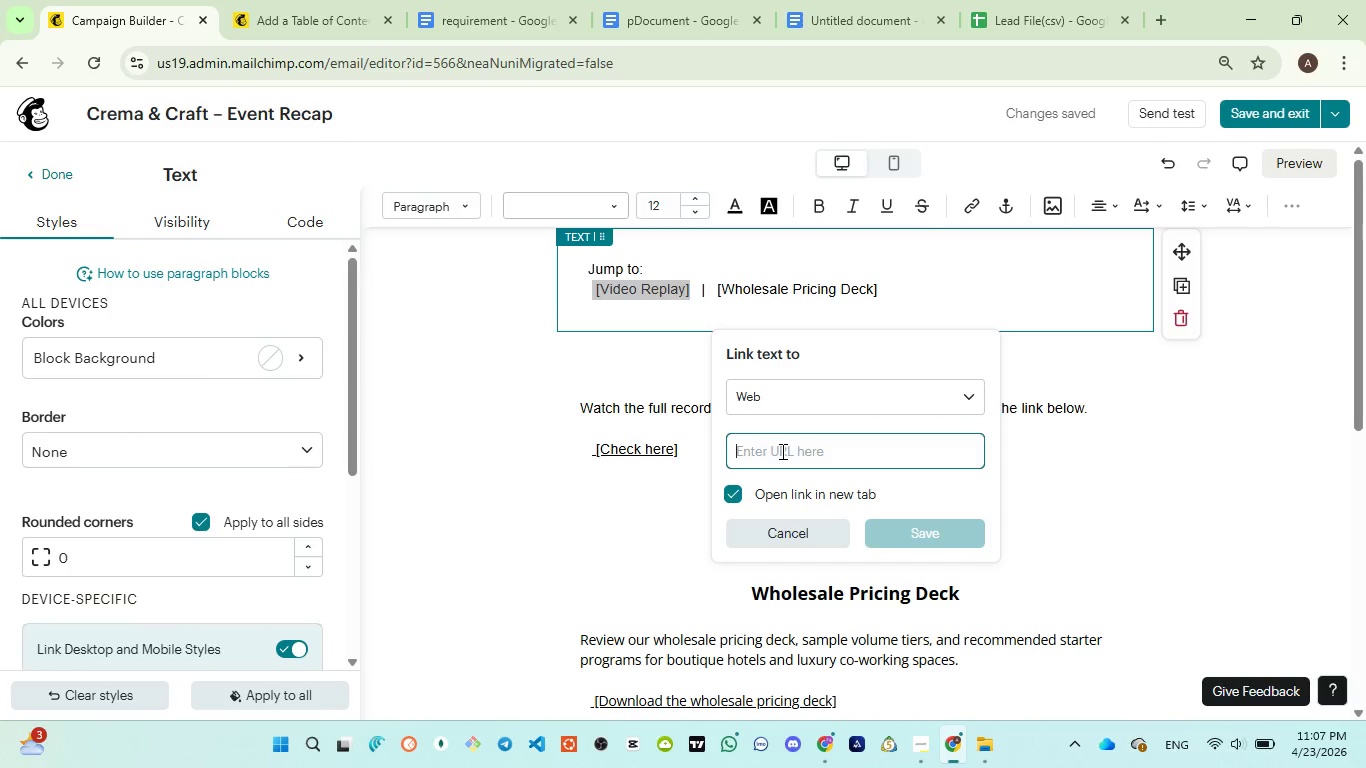 
key(Control+V)
 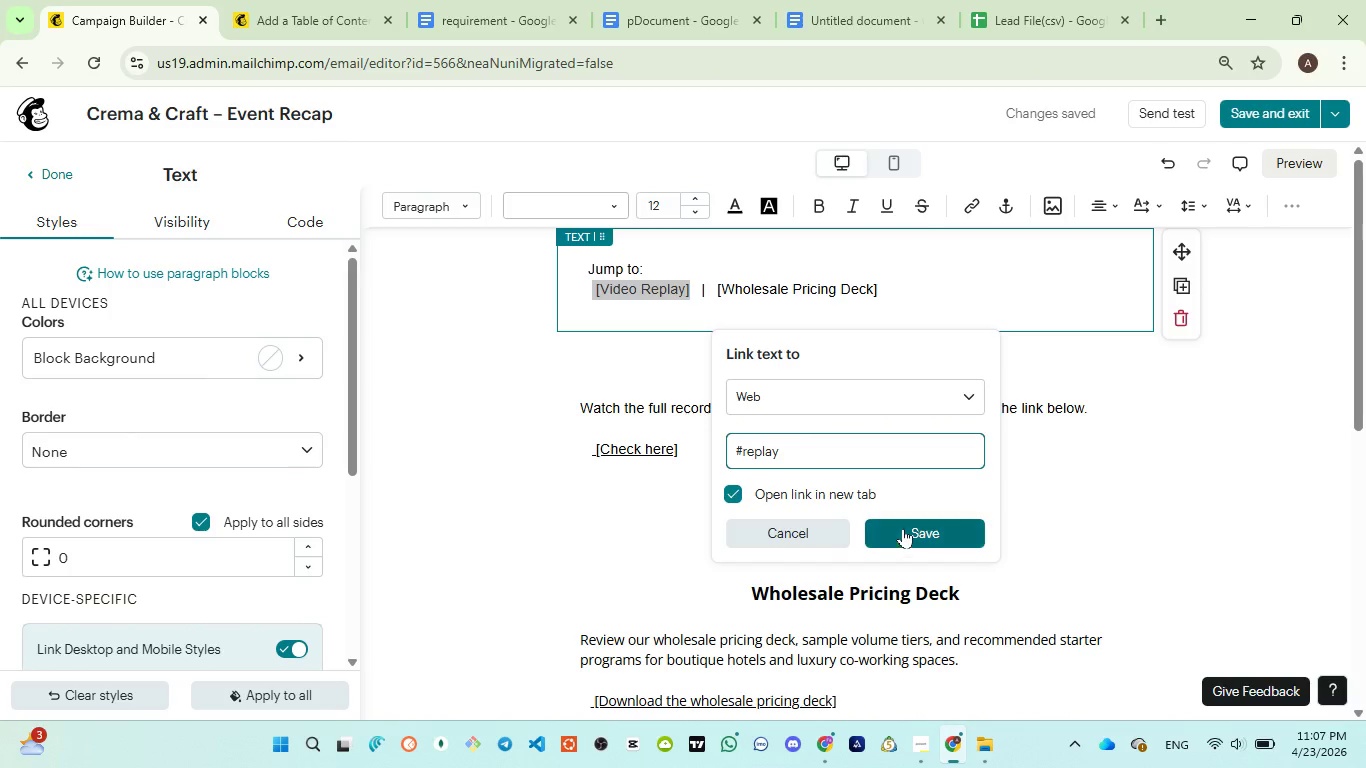 
left_click([904, 527])
 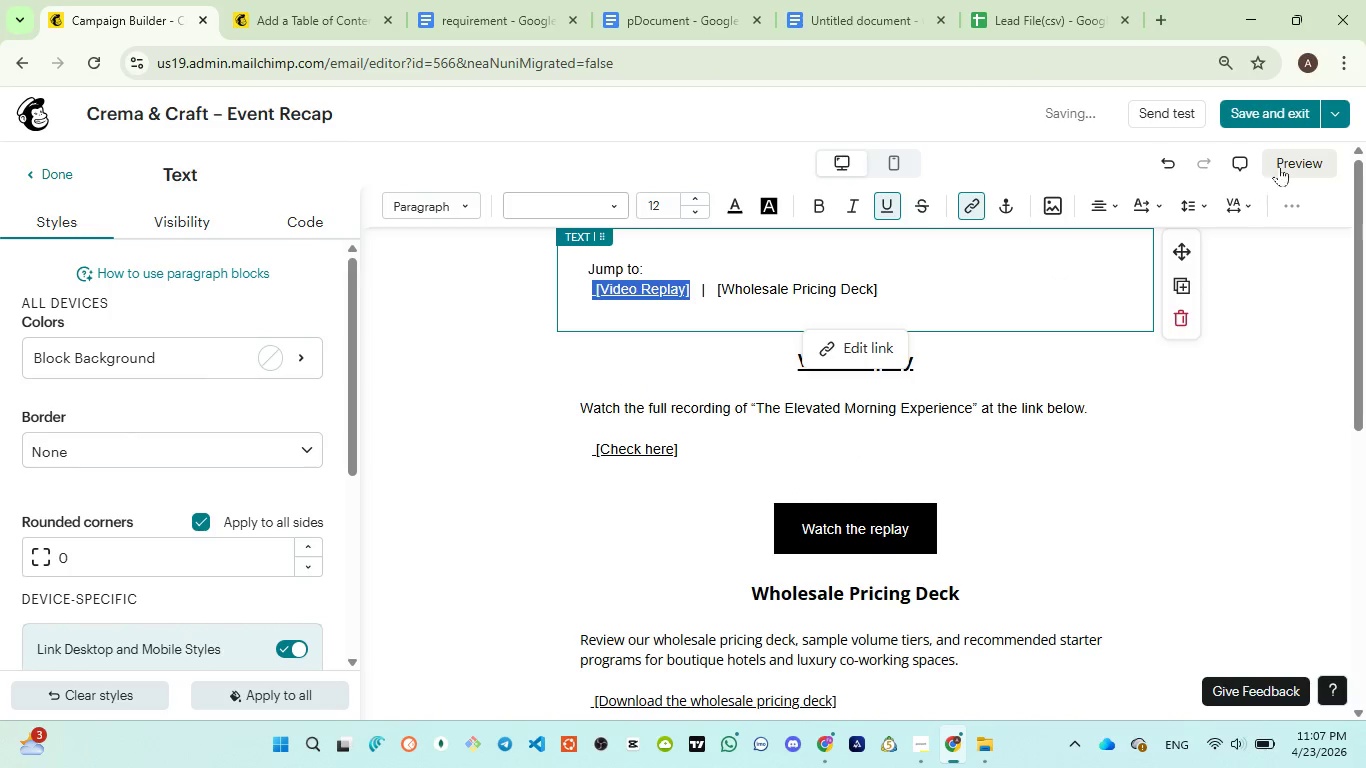 
left_click([1295, 159])
 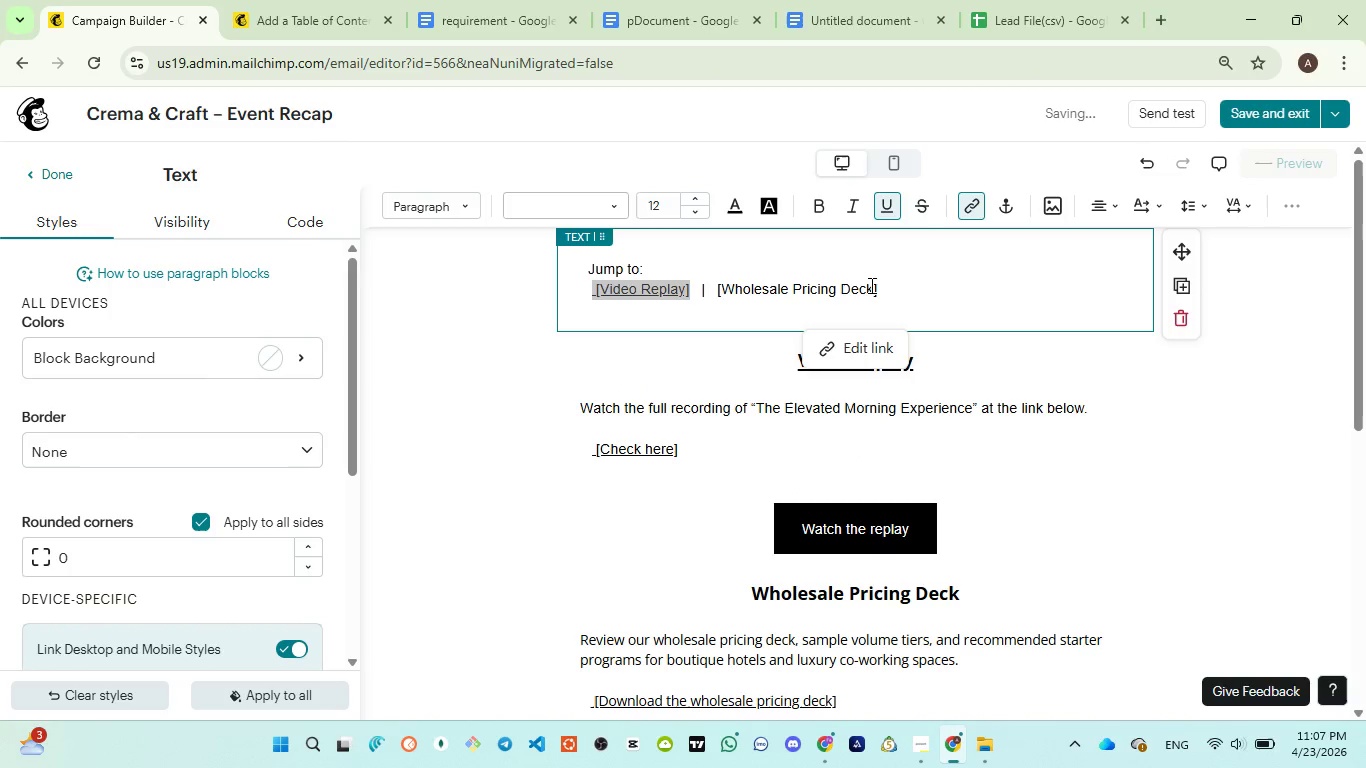 
wait(9.62)
 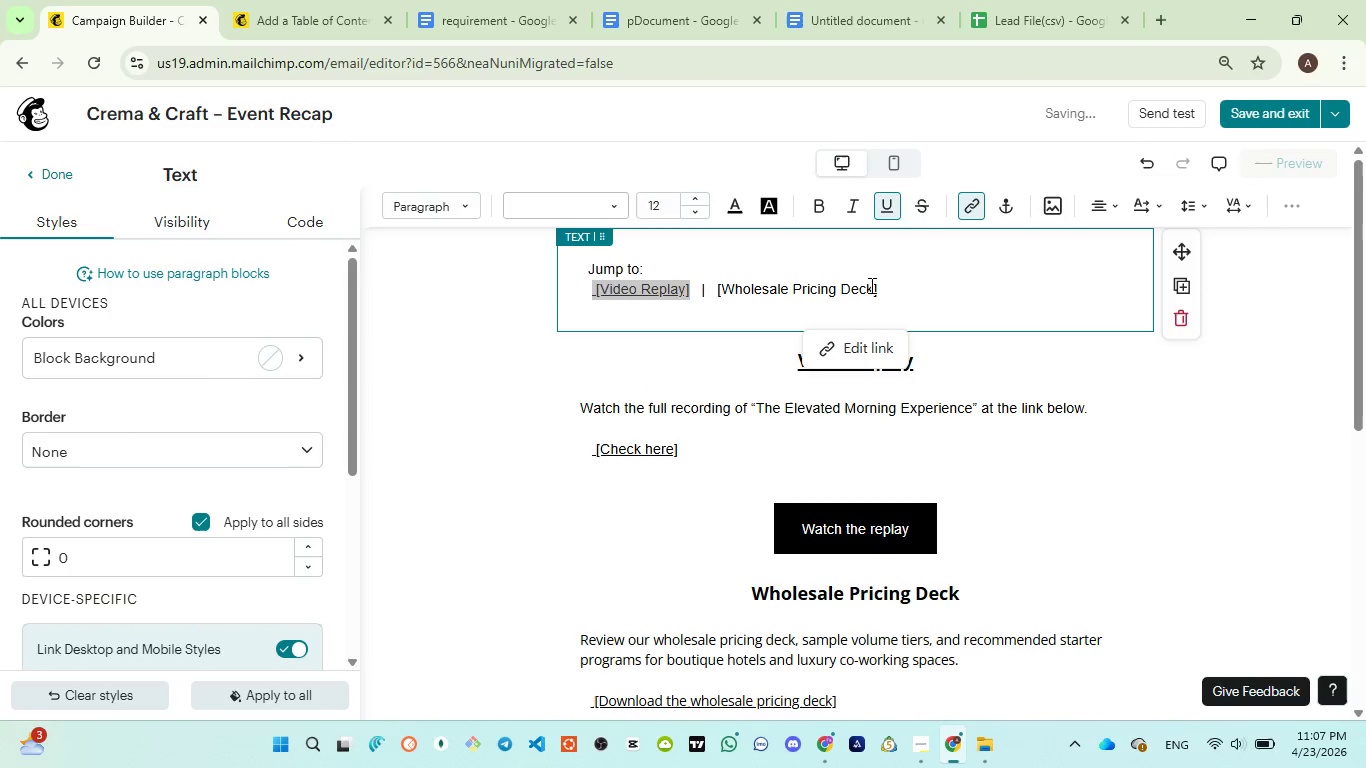 
left_click([257, 351])
 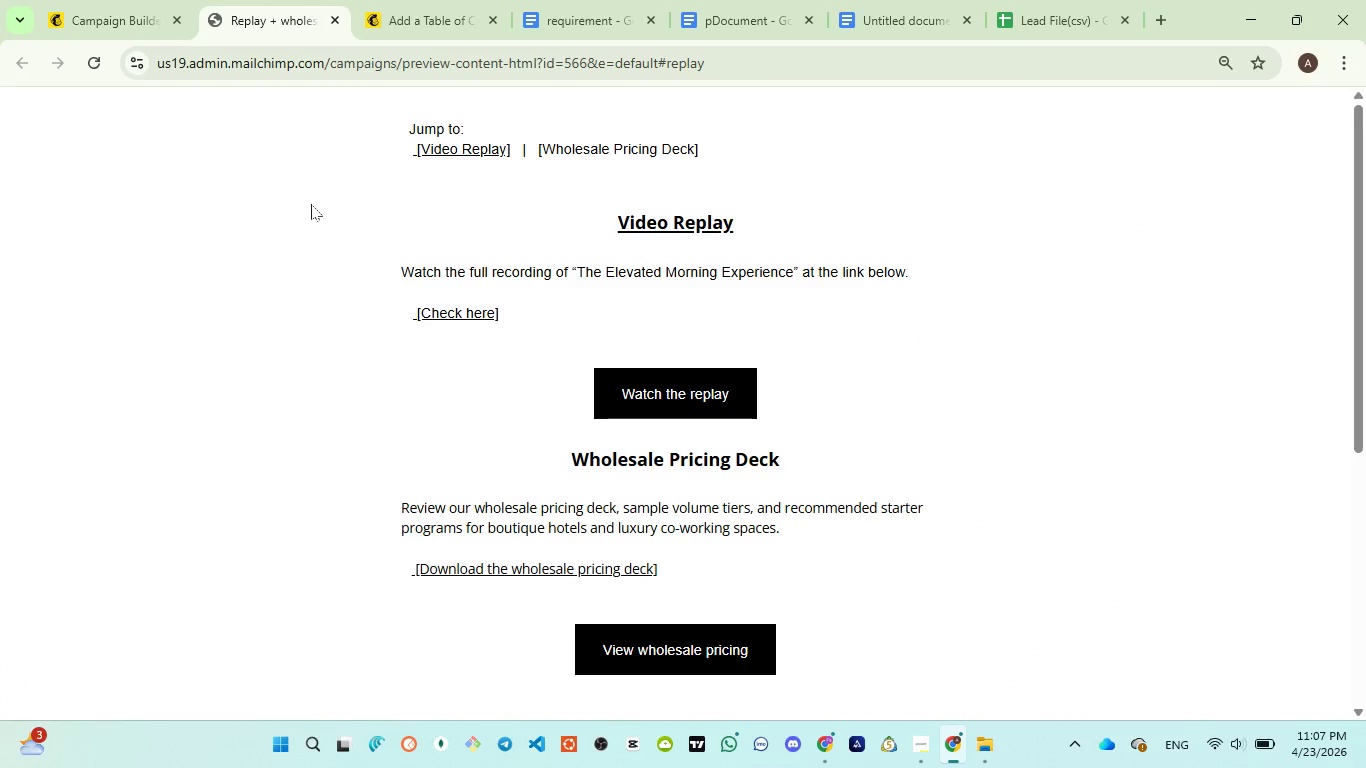 
mouse_move([329, 58])
 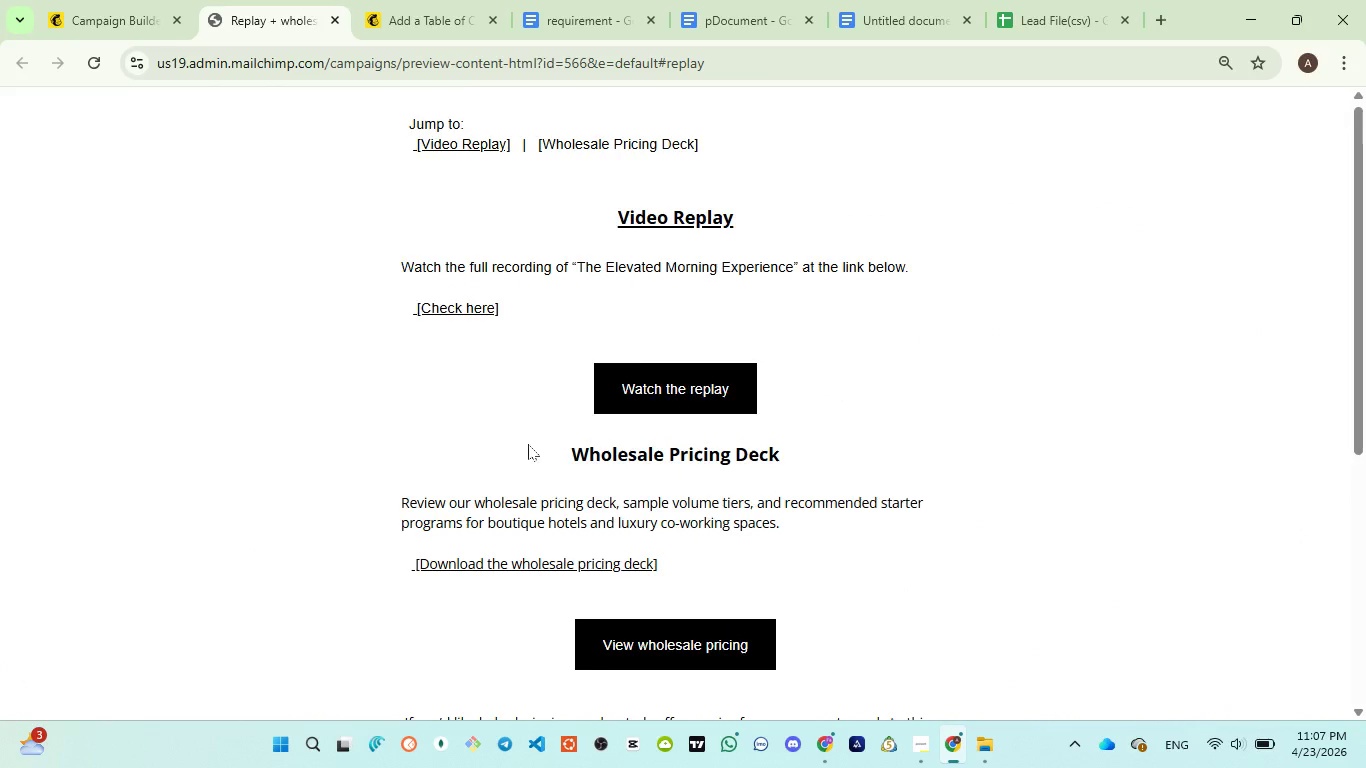 
scroll: coordinate [528, 444], scroll_direction: down, amount: 6.0
 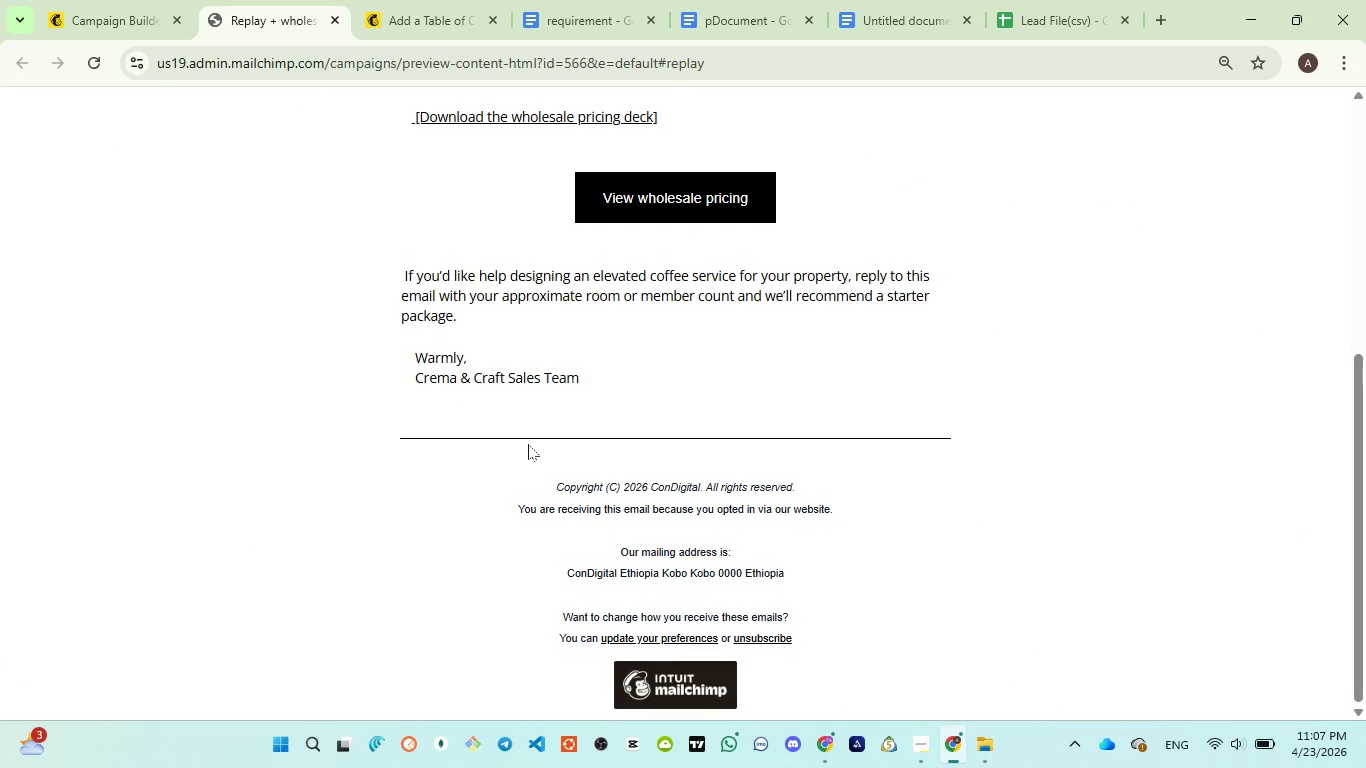 
scroll: coordinate [528, 444], scroll_direction: up, amount: 6.0
 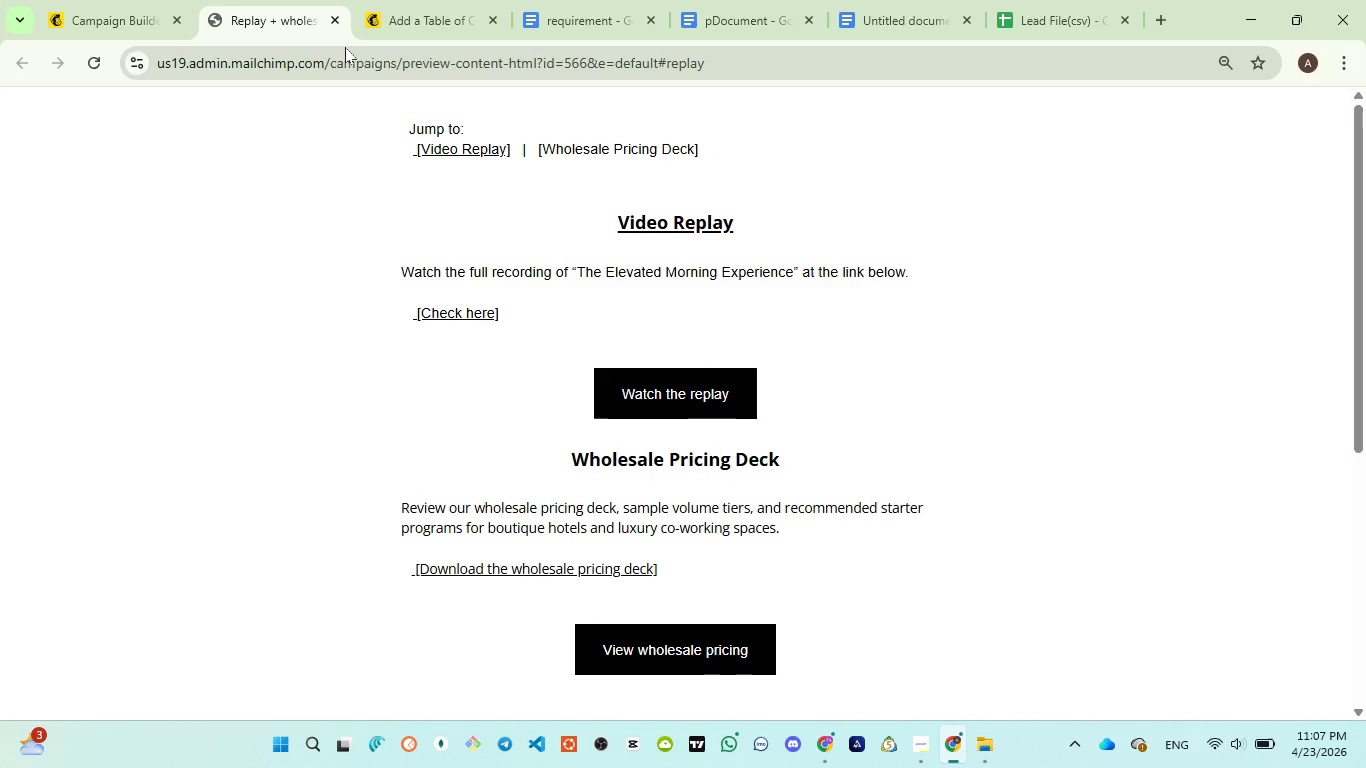 
left_click([333, 19])
 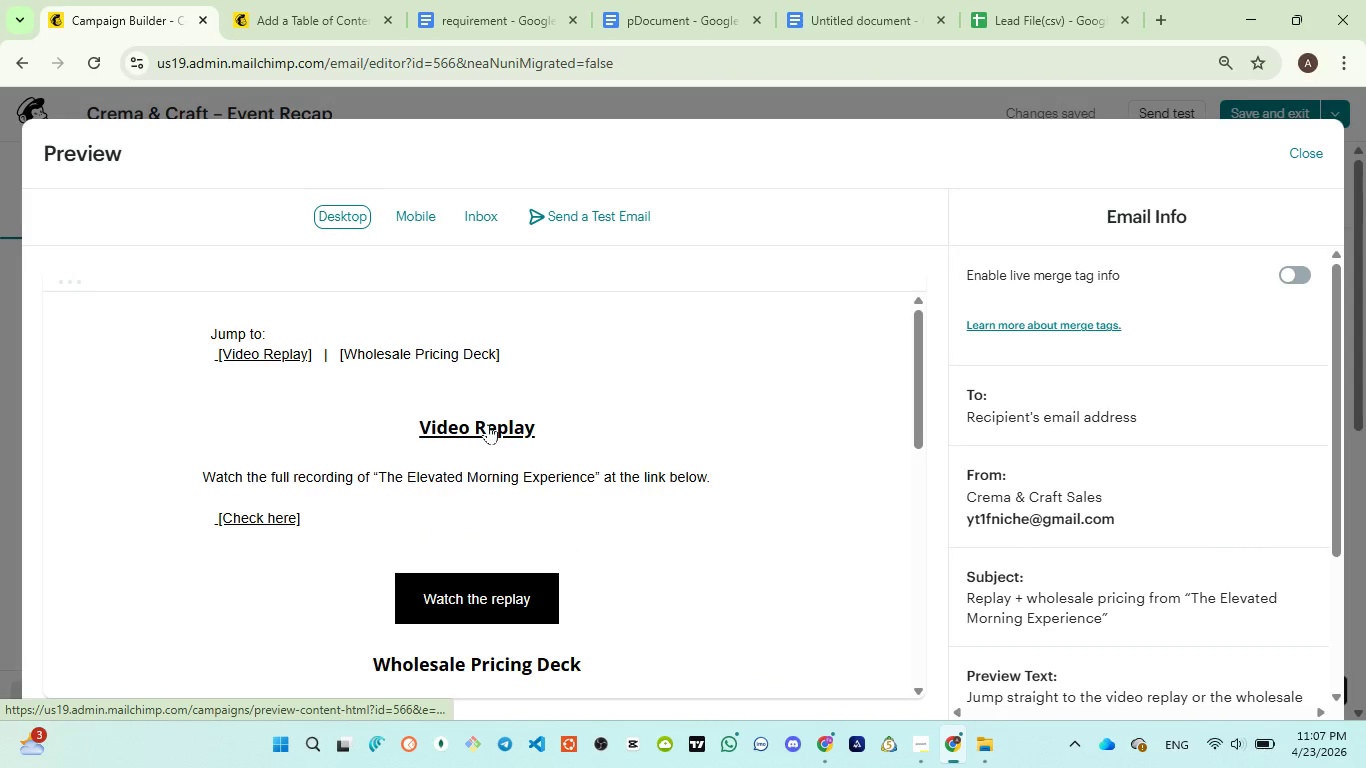 
left_click([491, 425])
 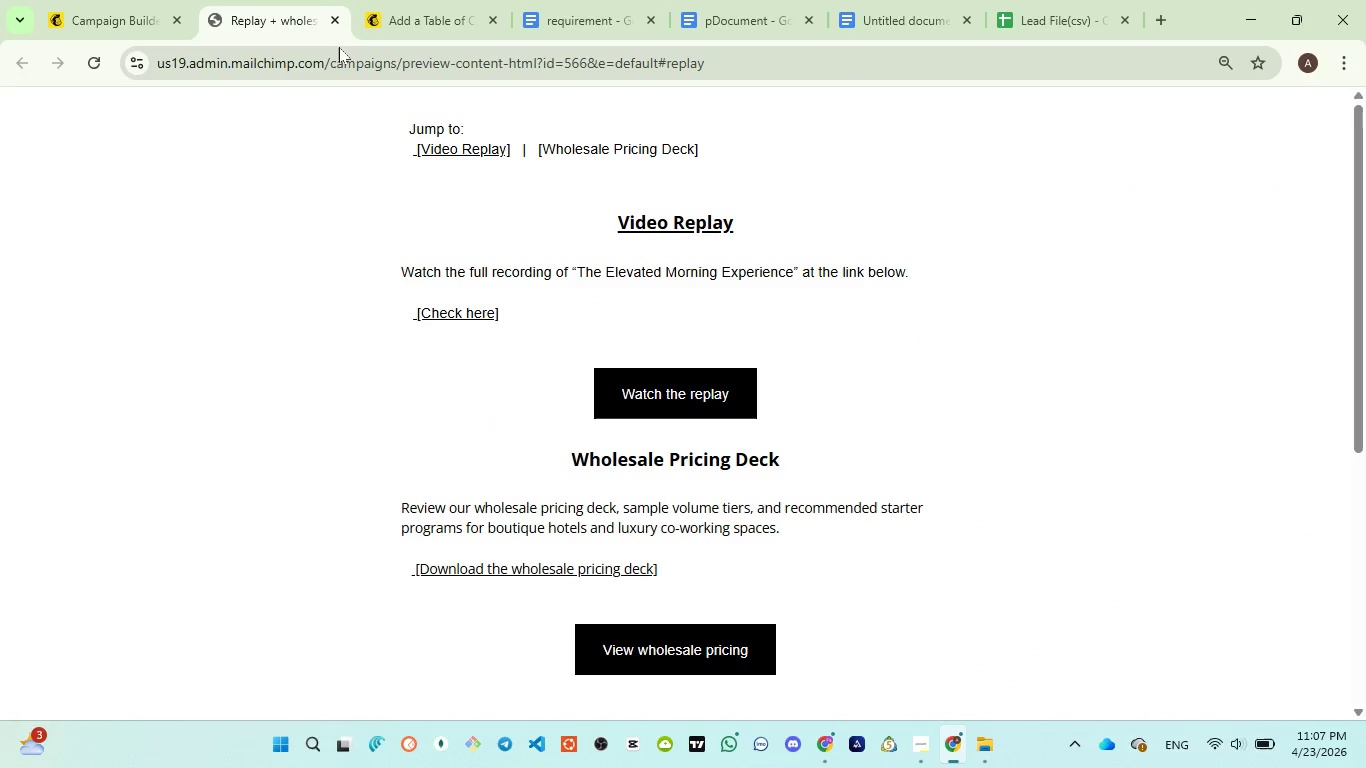 
left_click([333, 16])
 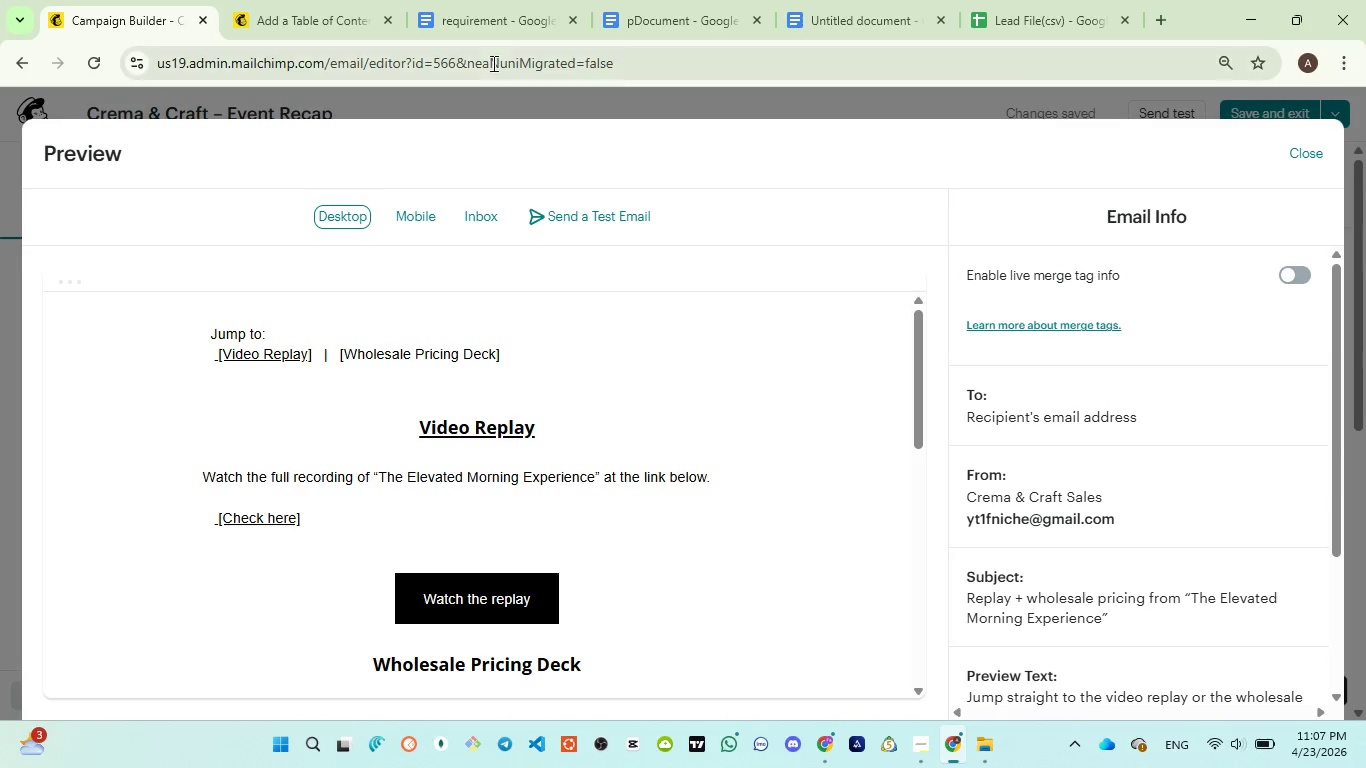 
left_click([632, 15])
 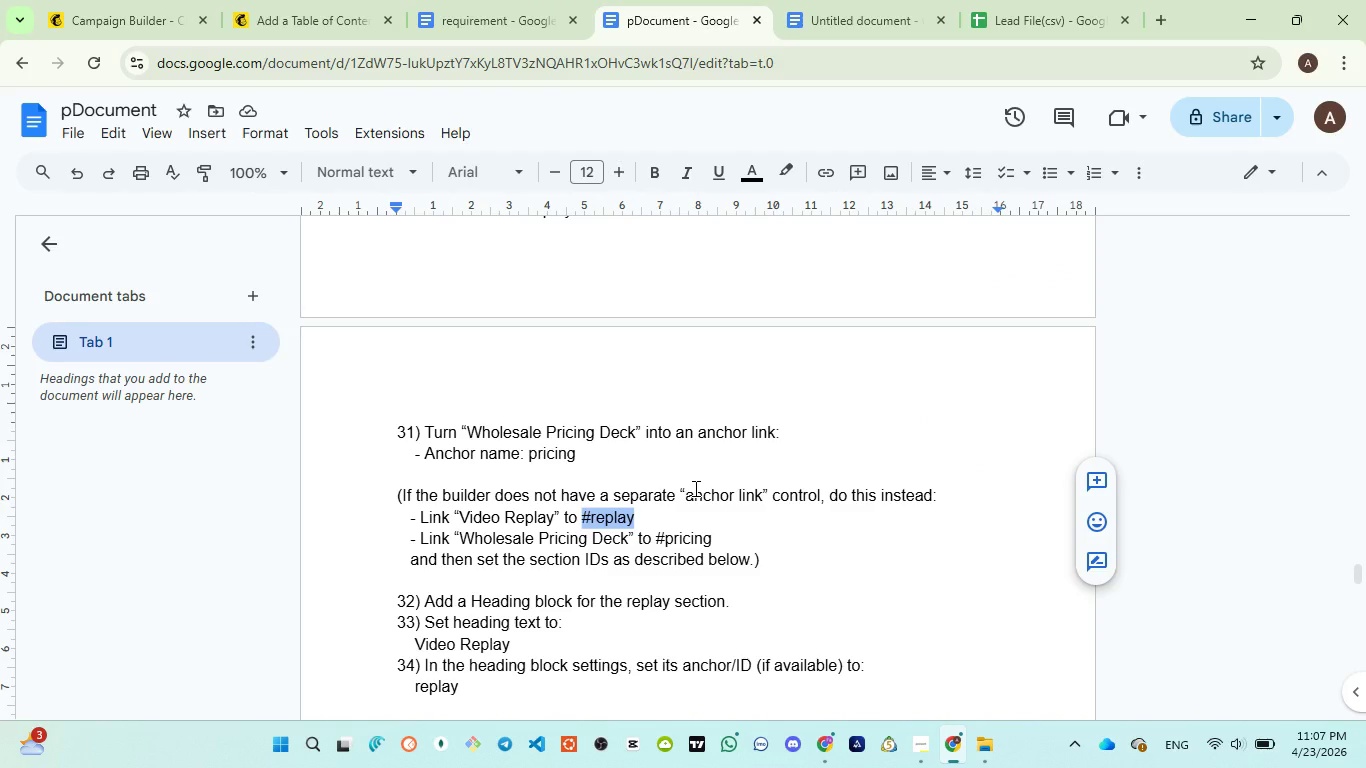 
wait(10.78)
 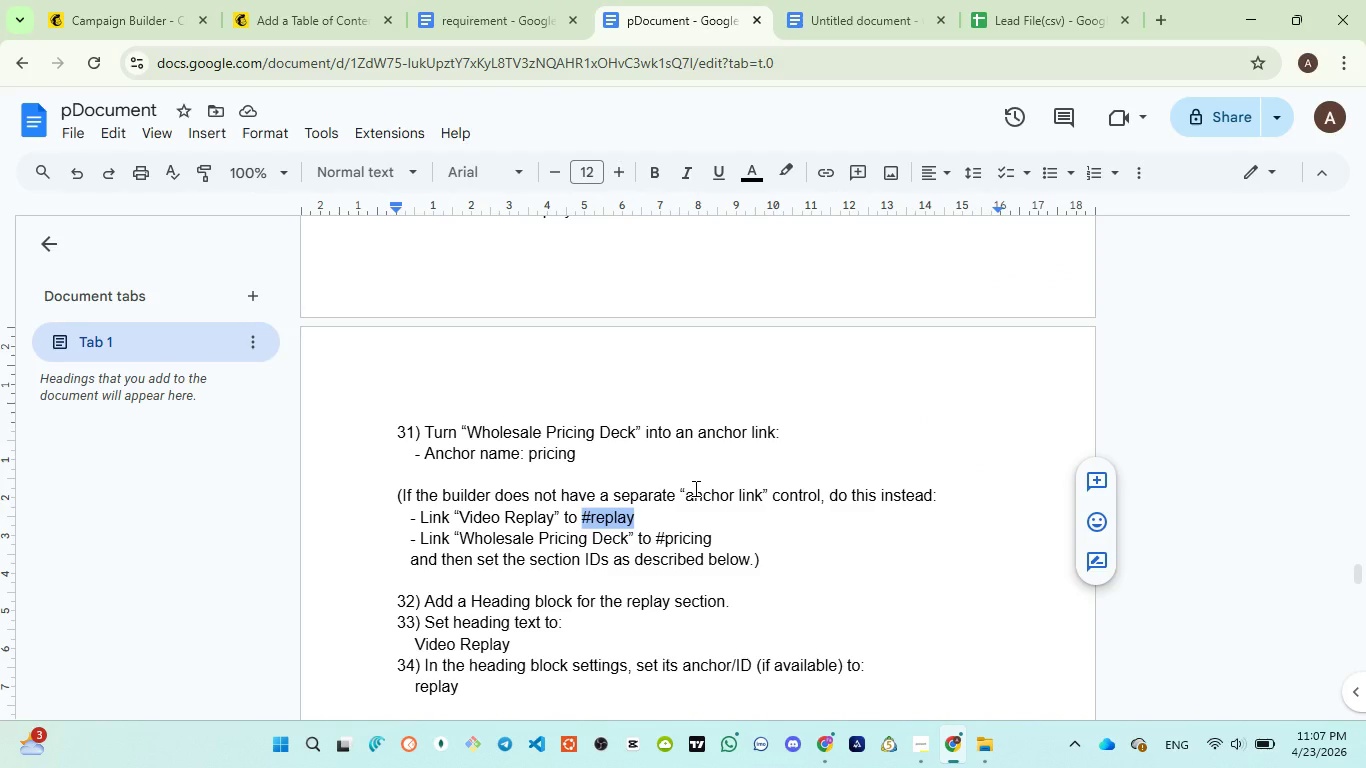 
scroll: coordinate [676, 493], scroll_direction: down, amount: 1.0
 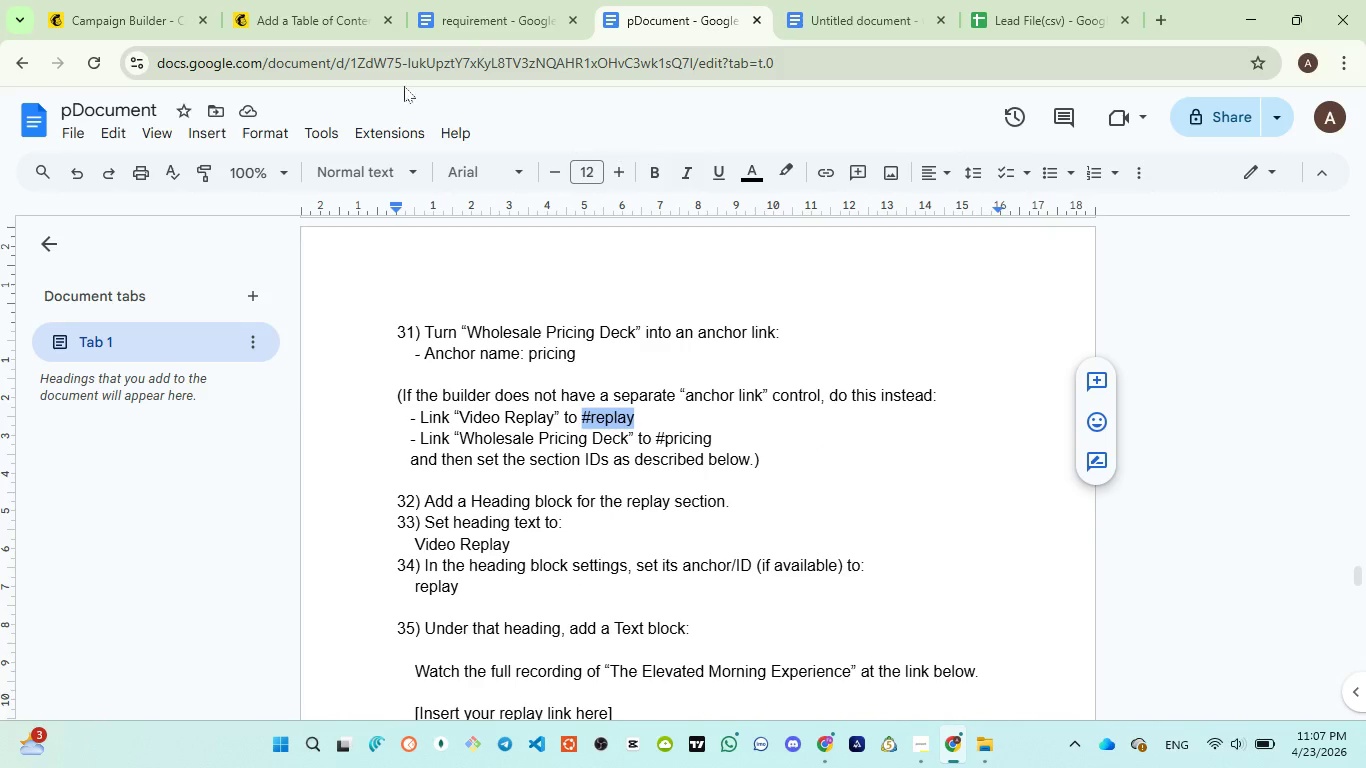 
wait(6.92)
 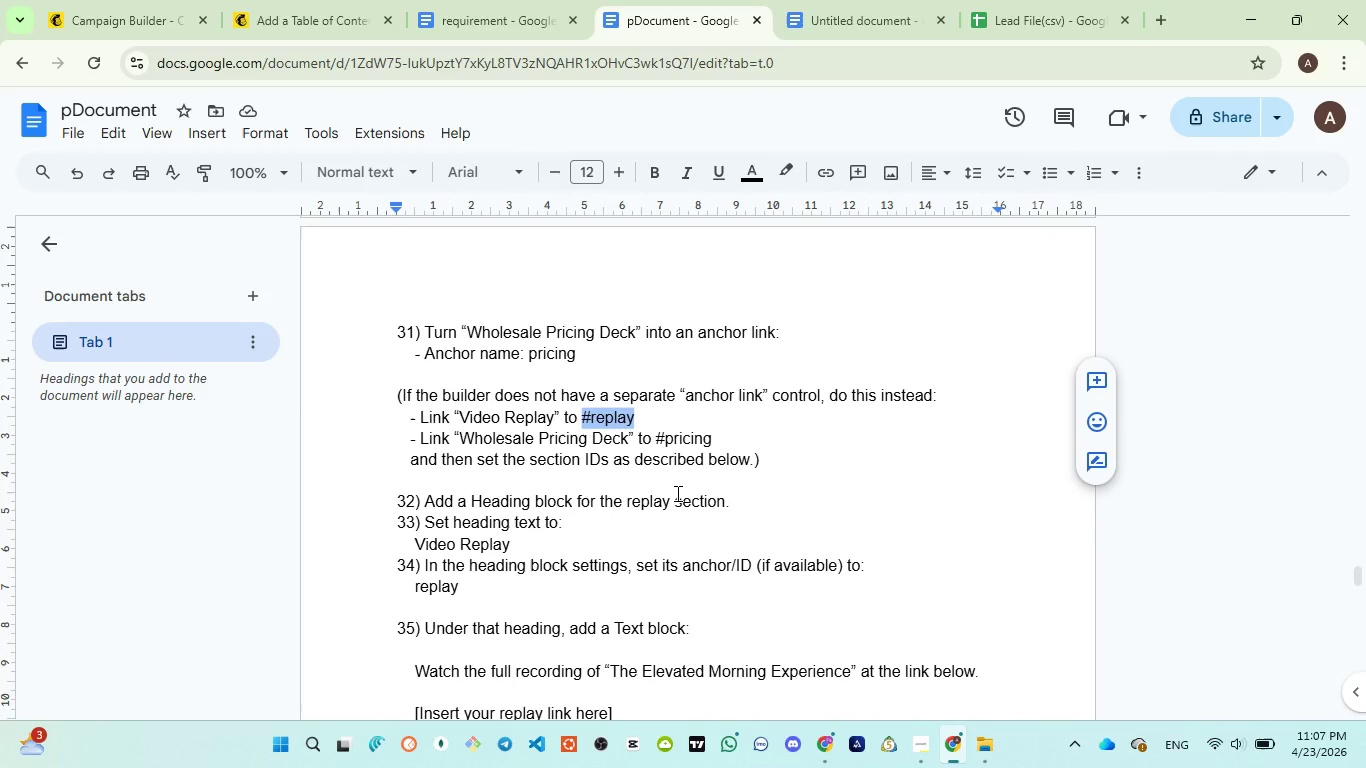 
left_click([117, 26])
 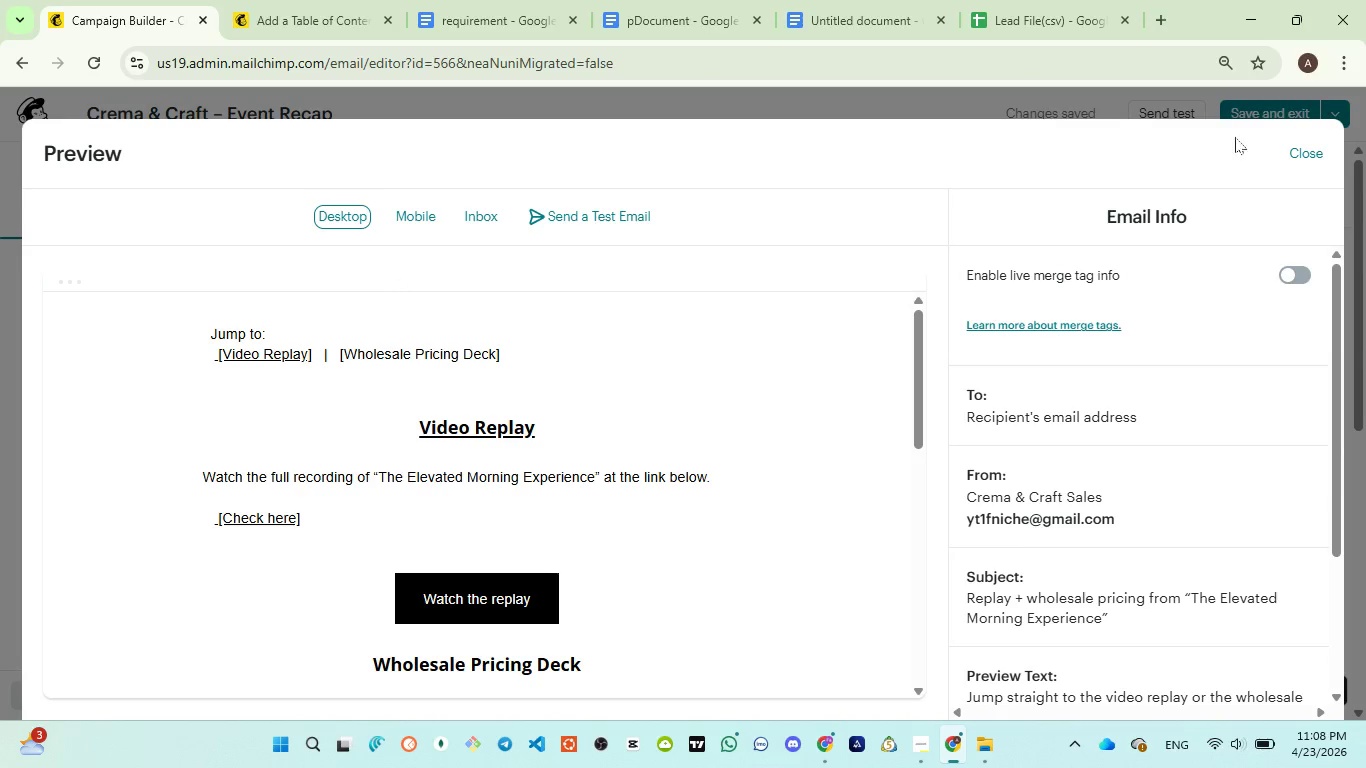 
left_click([1298, 147])
 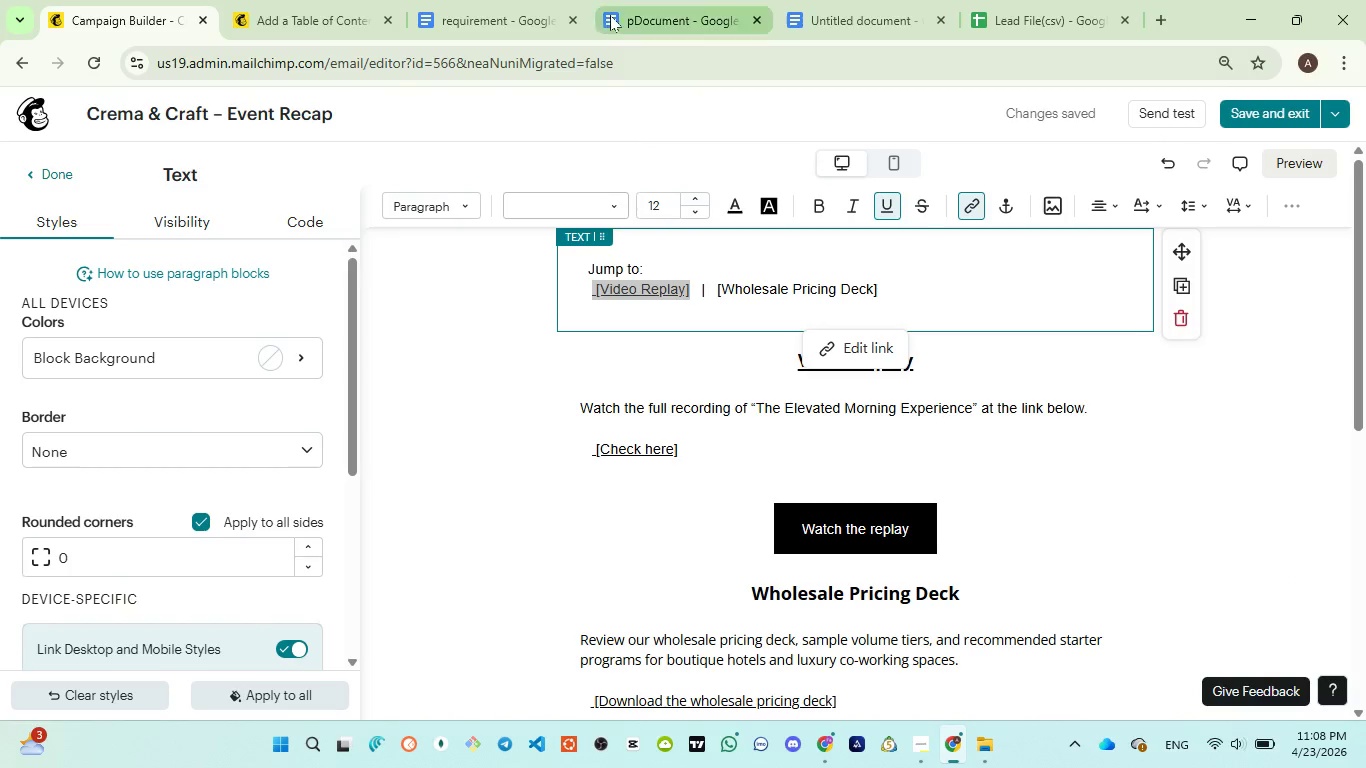 
left_click([610, 14])
 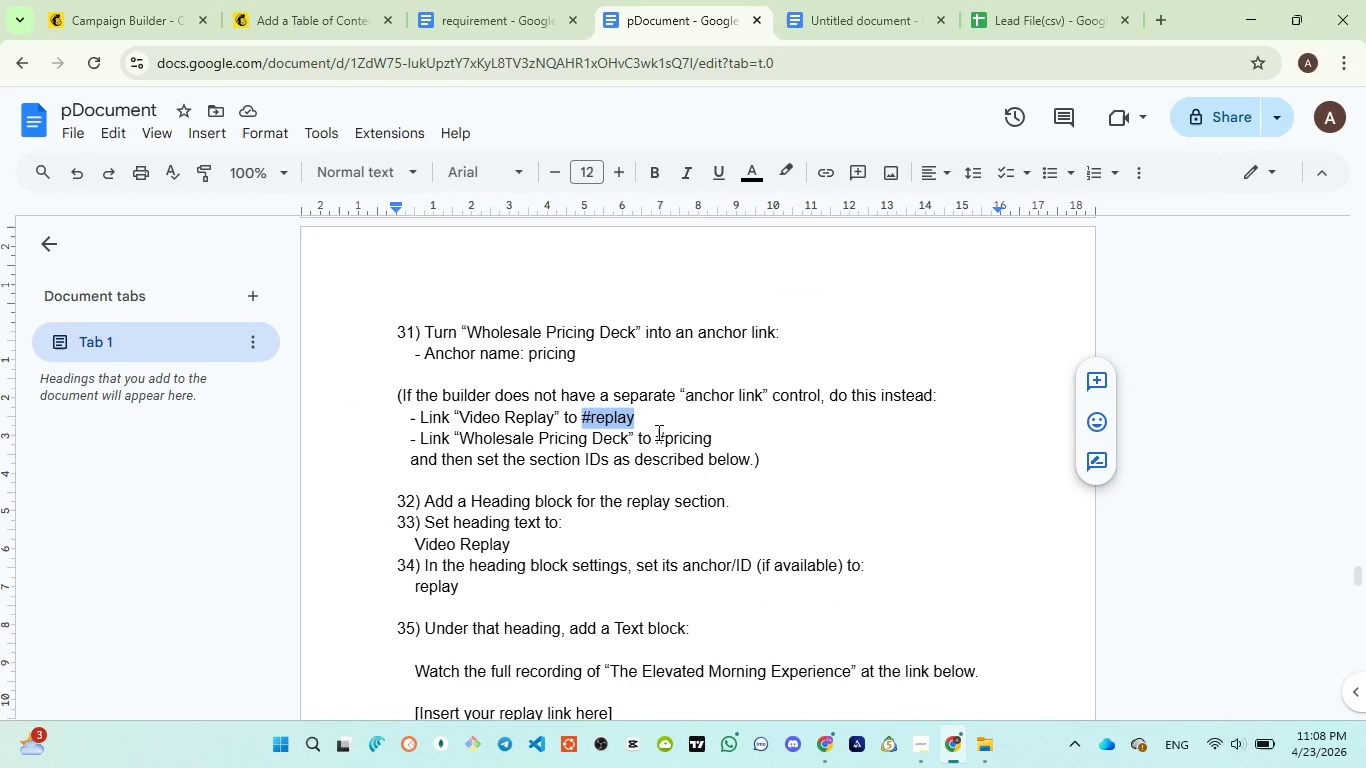 
left_click_drag(start_coordinate=[657, 433], to_coordinate=[716, 435])
 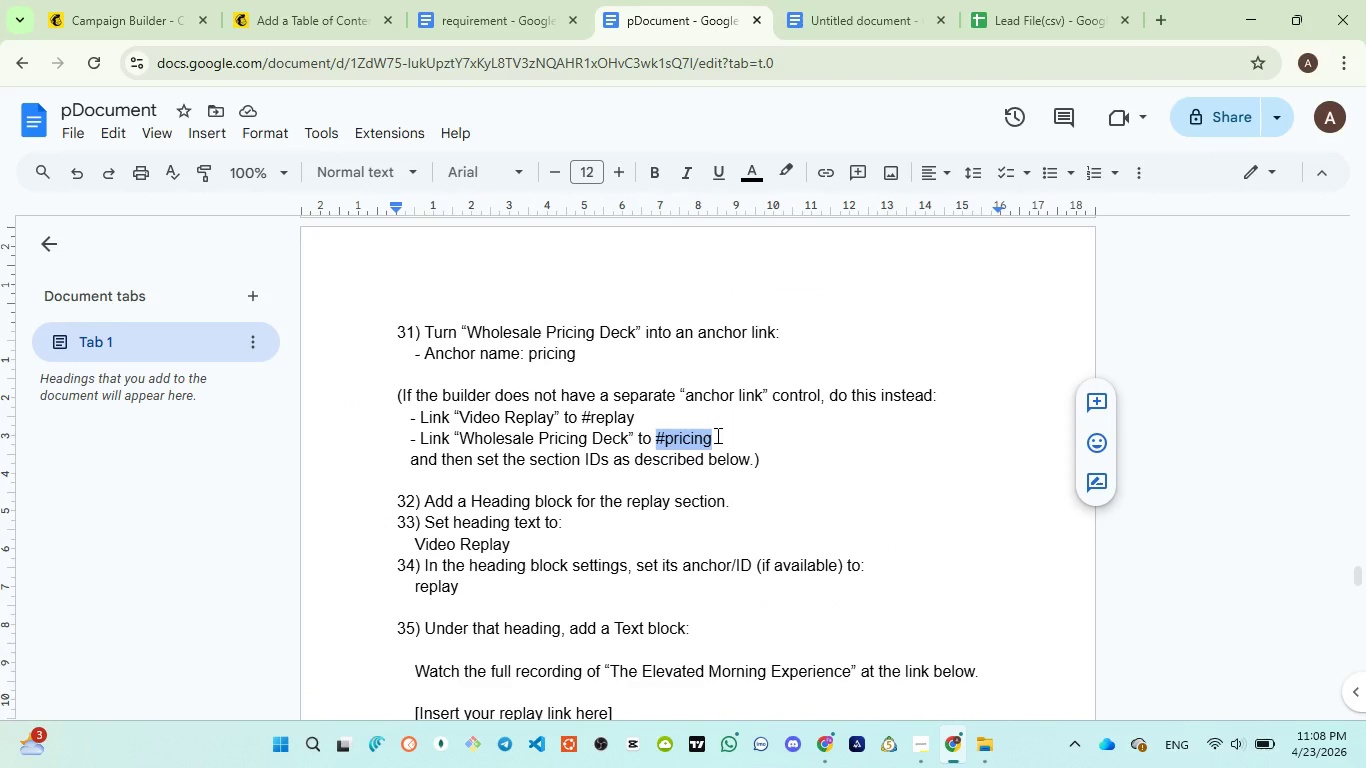 
key(Control+C)
 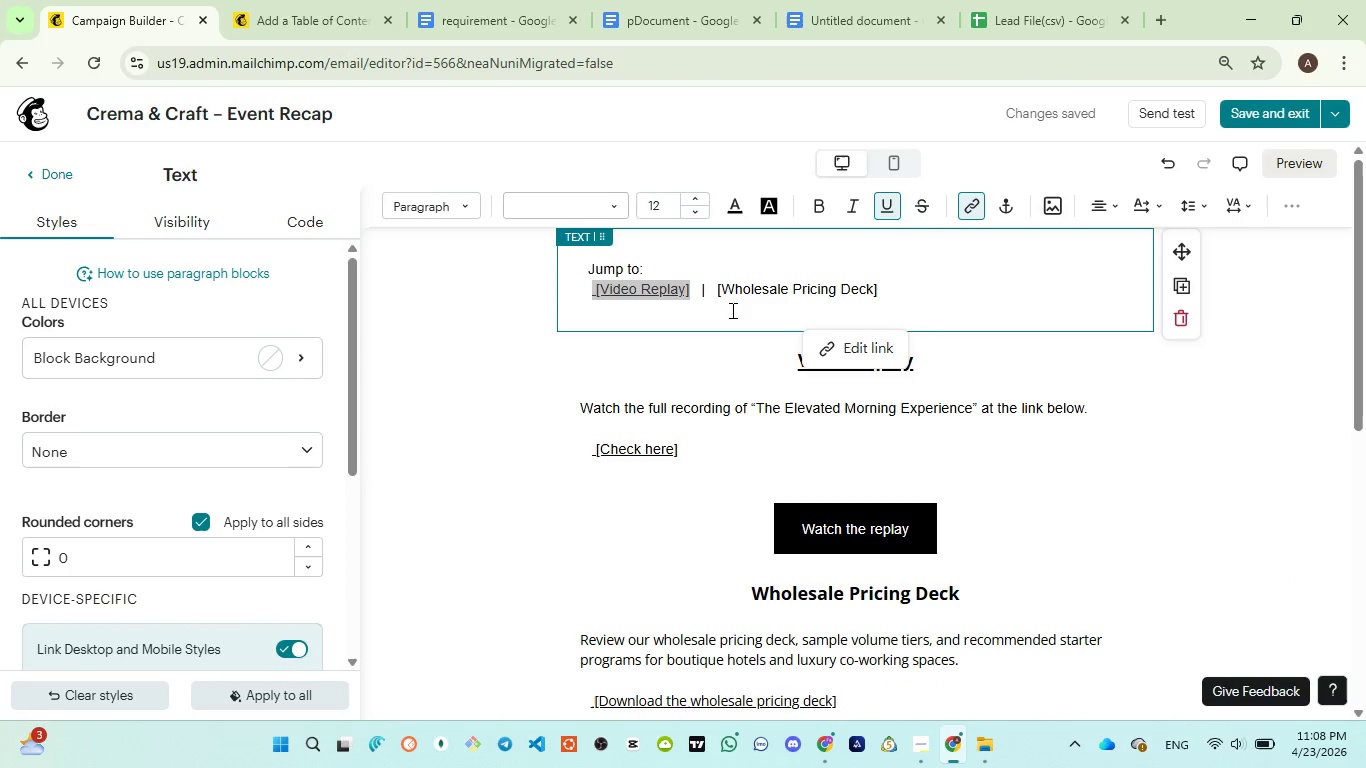 
left_click_drag(start_coordinate=[716, 282], to_coordinate=[883, 289])
 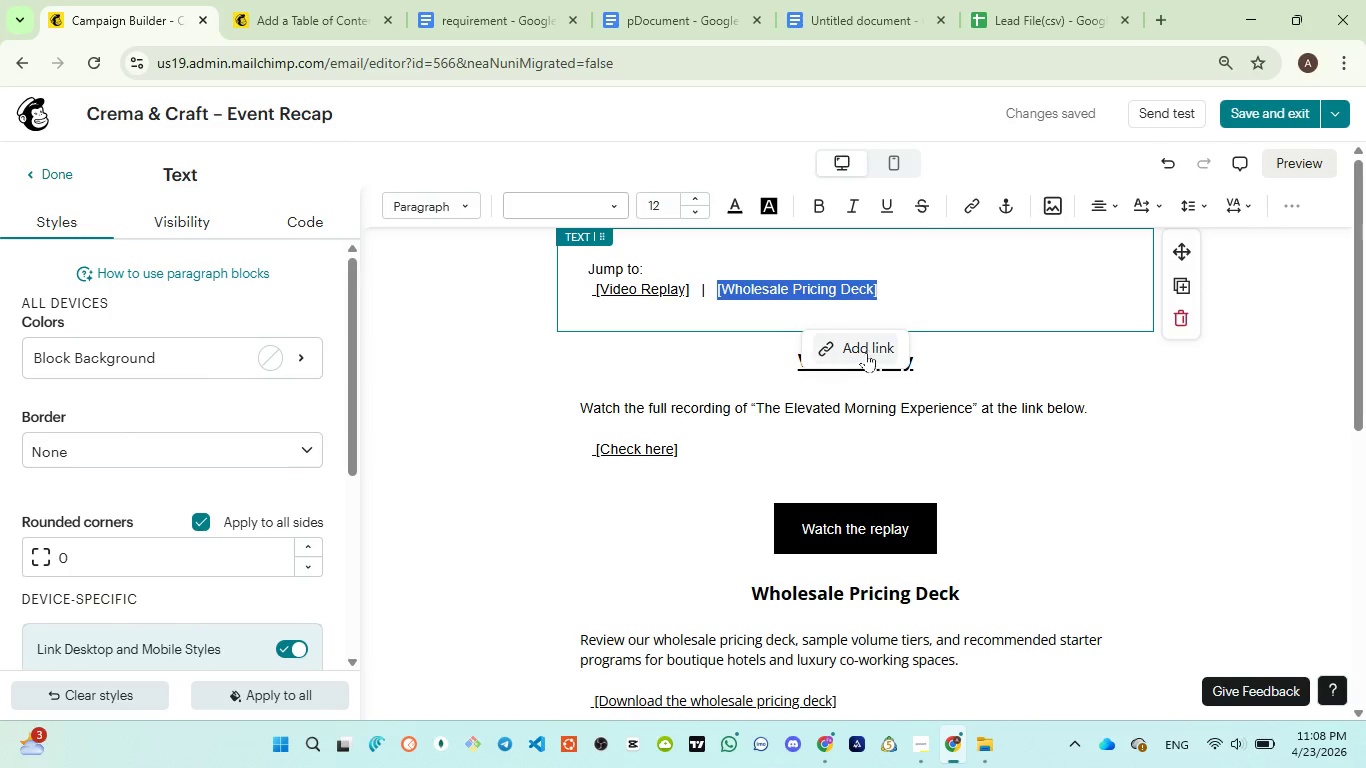 
wait(5.89)
 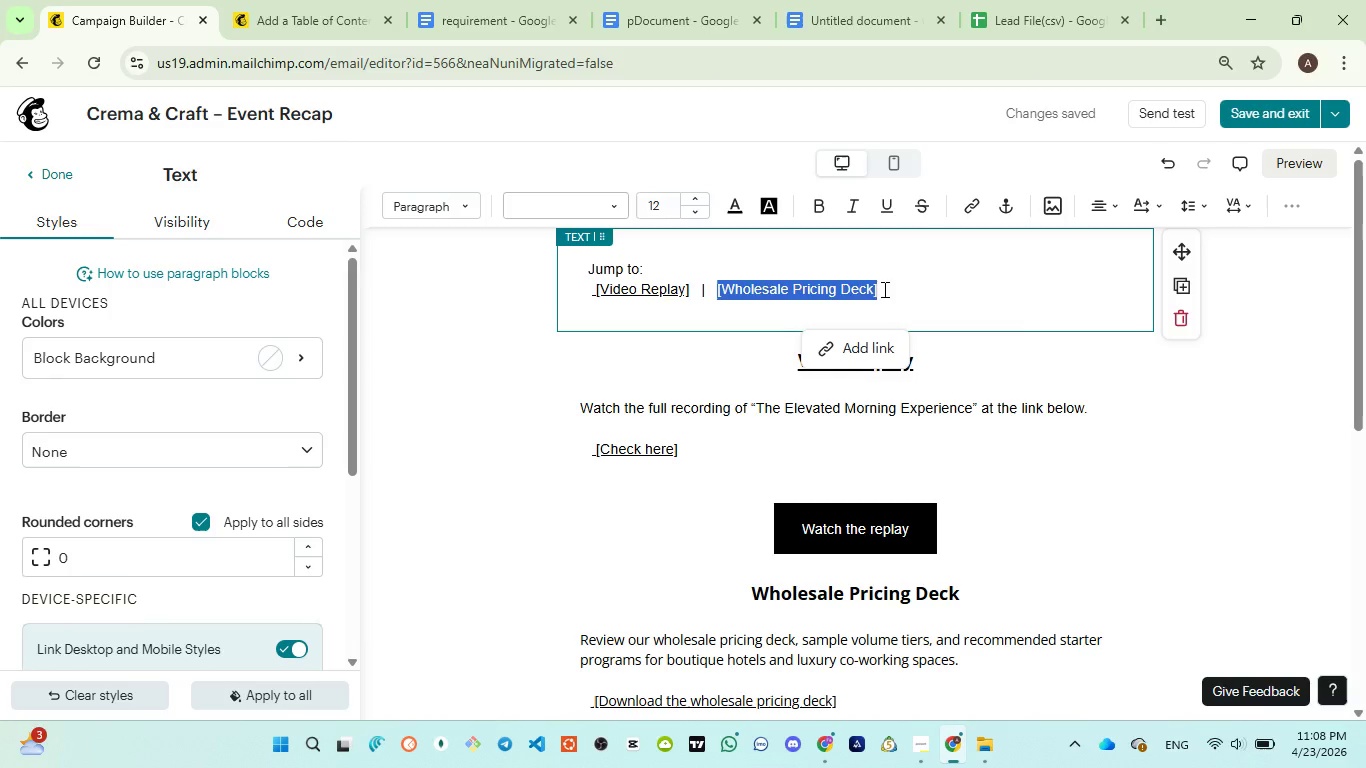 
left_click([865, 352])
 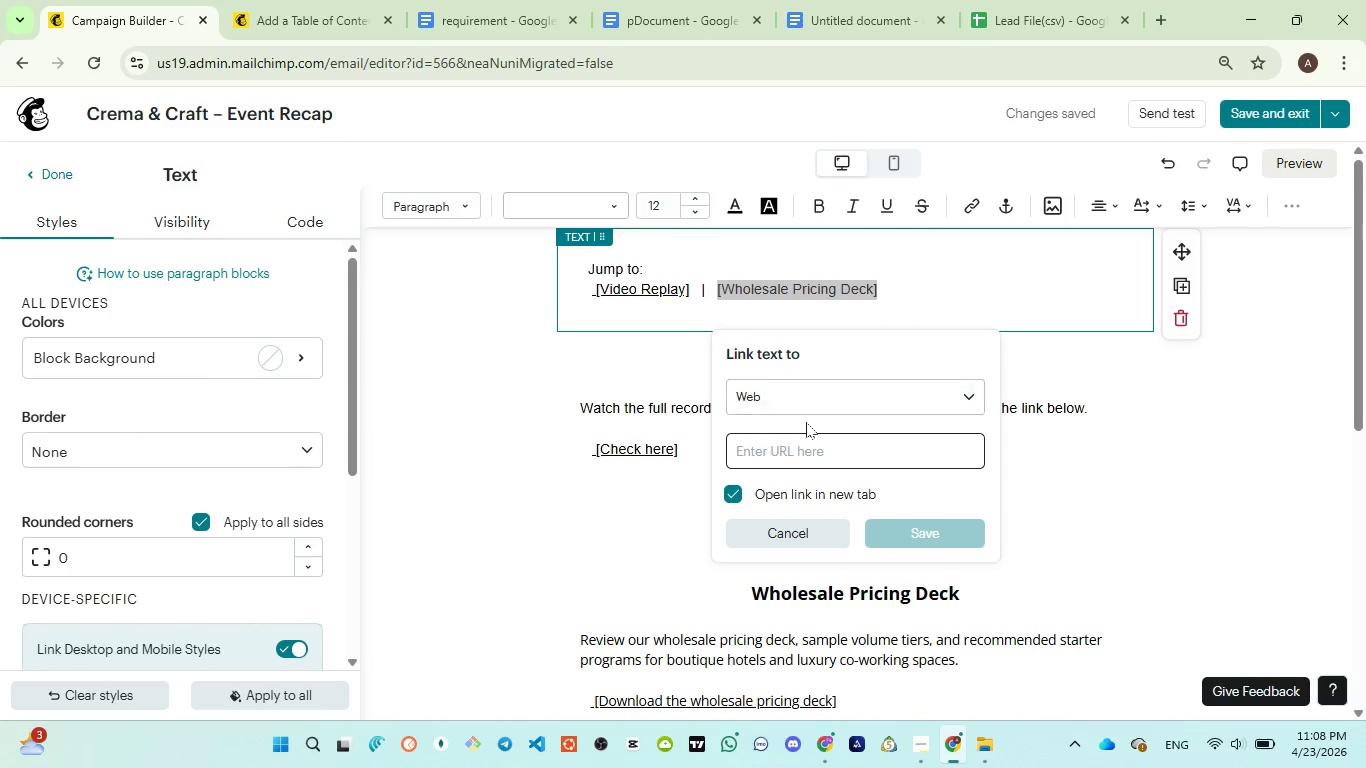 
left_click([796, 399])
 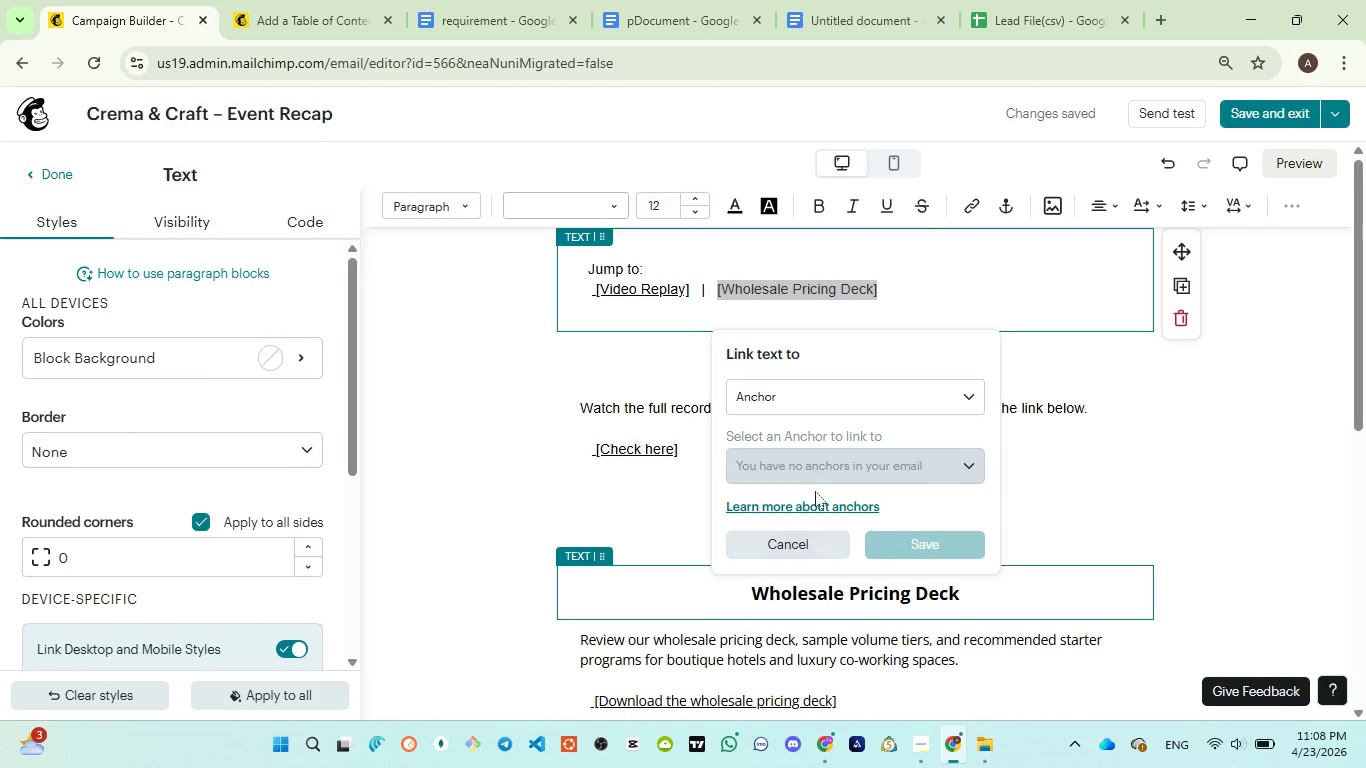 
left_click([805, 401])
 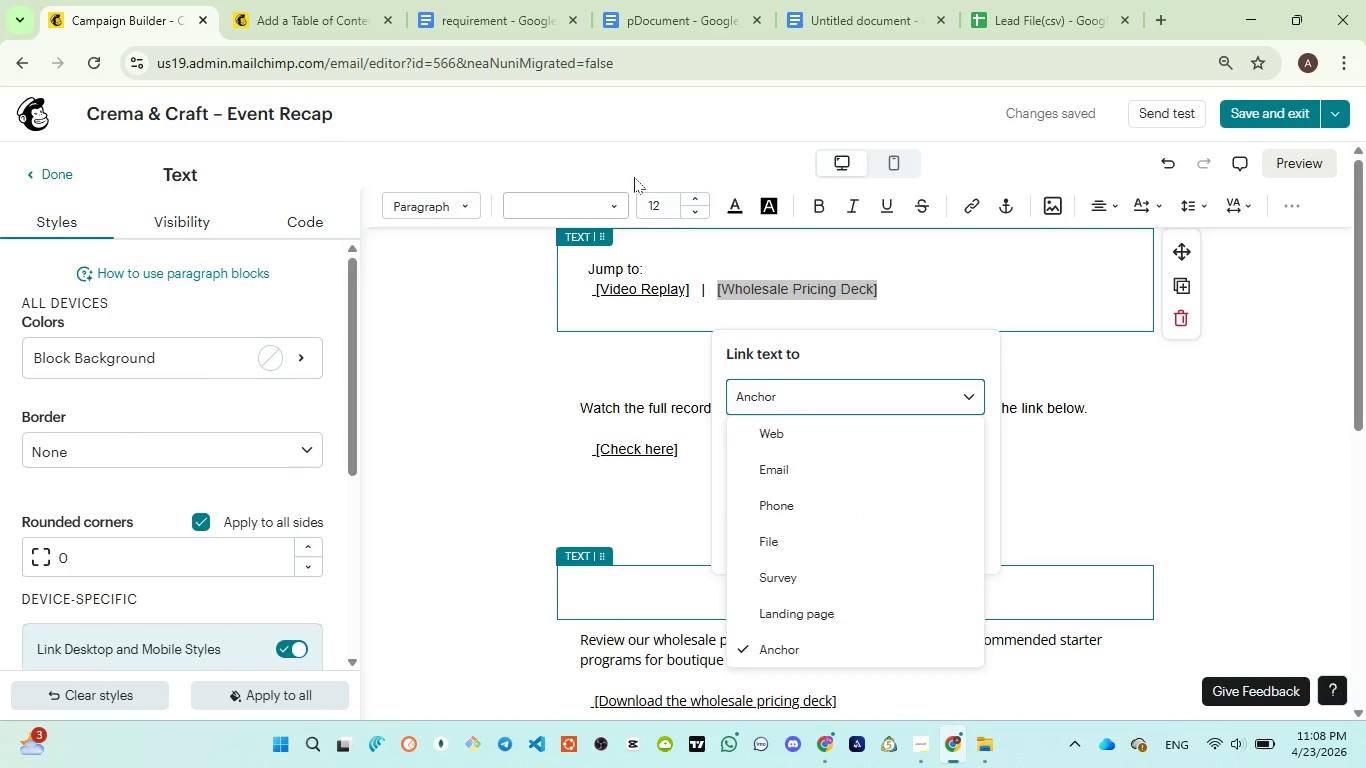 
mouse_move([655, 61])
 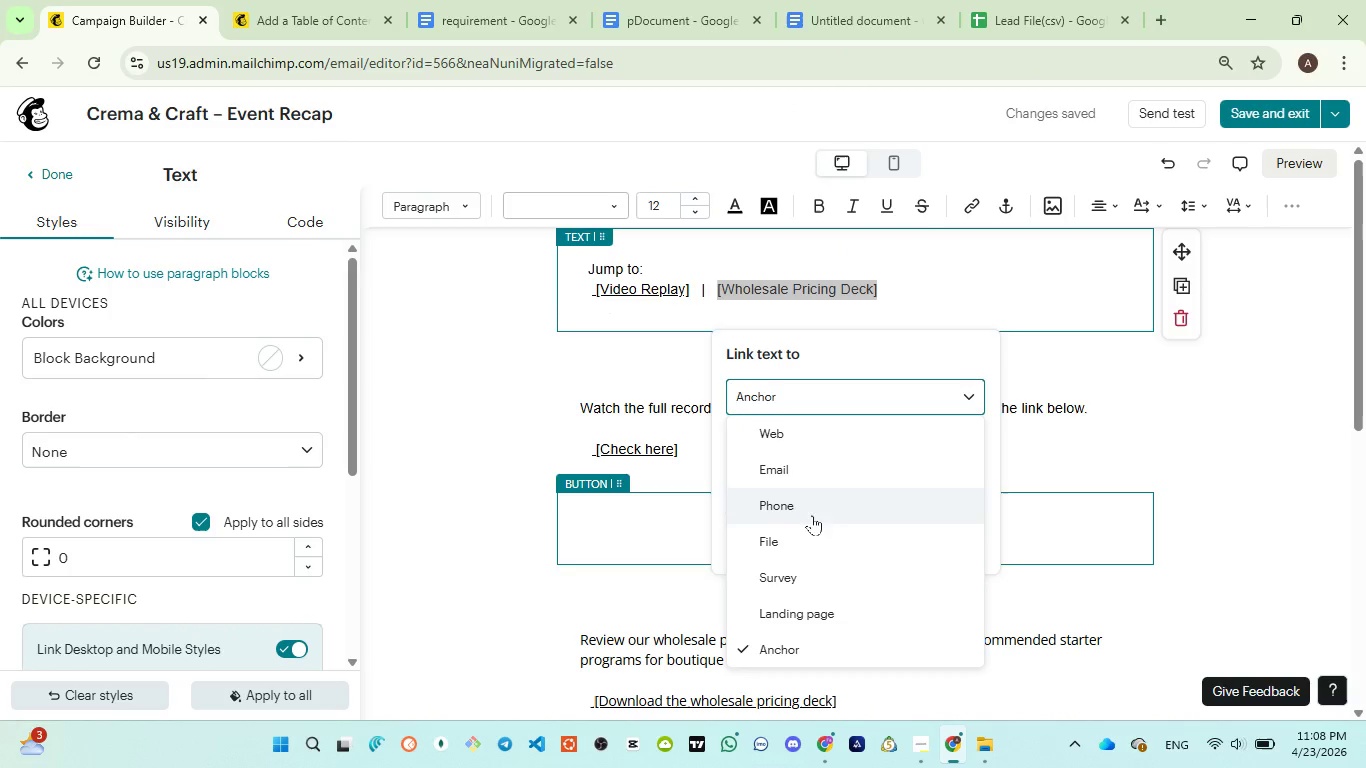 
wait(8.12)
 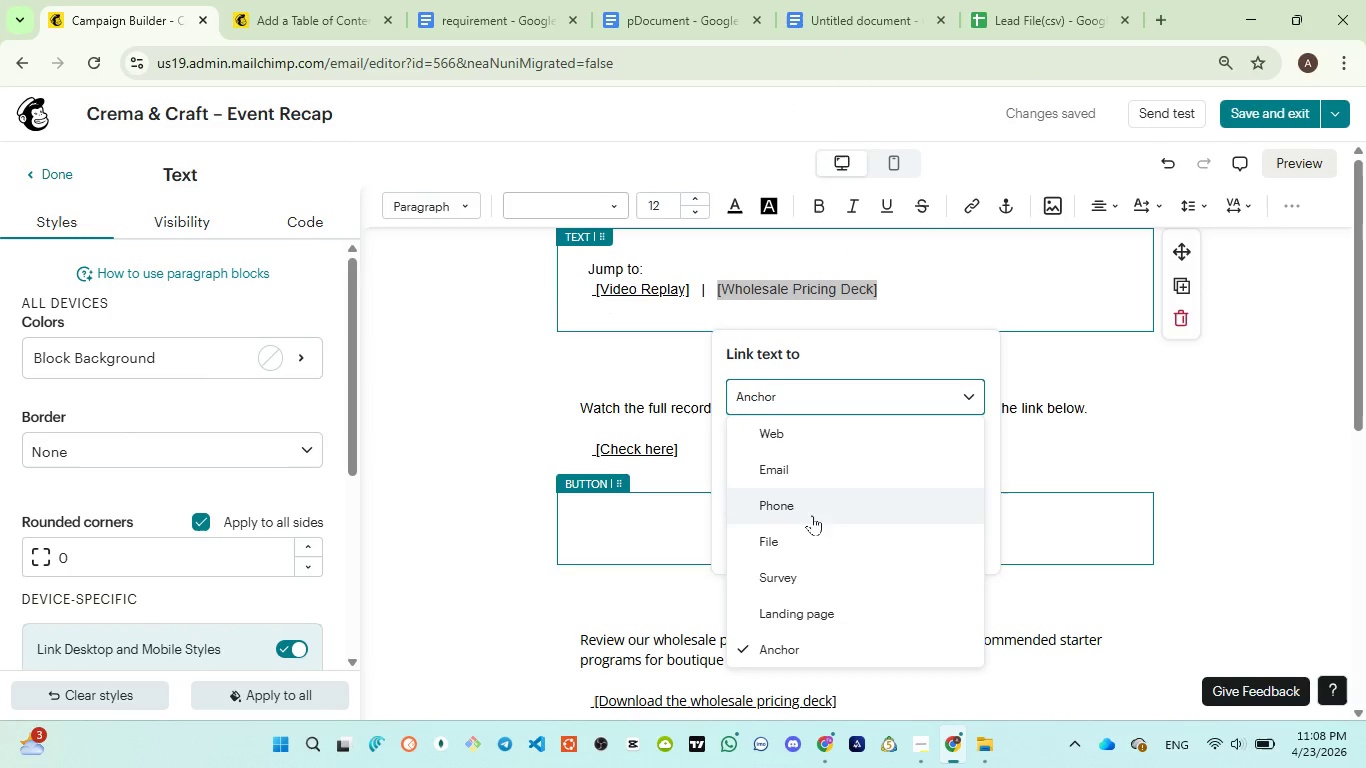 
left_click([823, 31])
 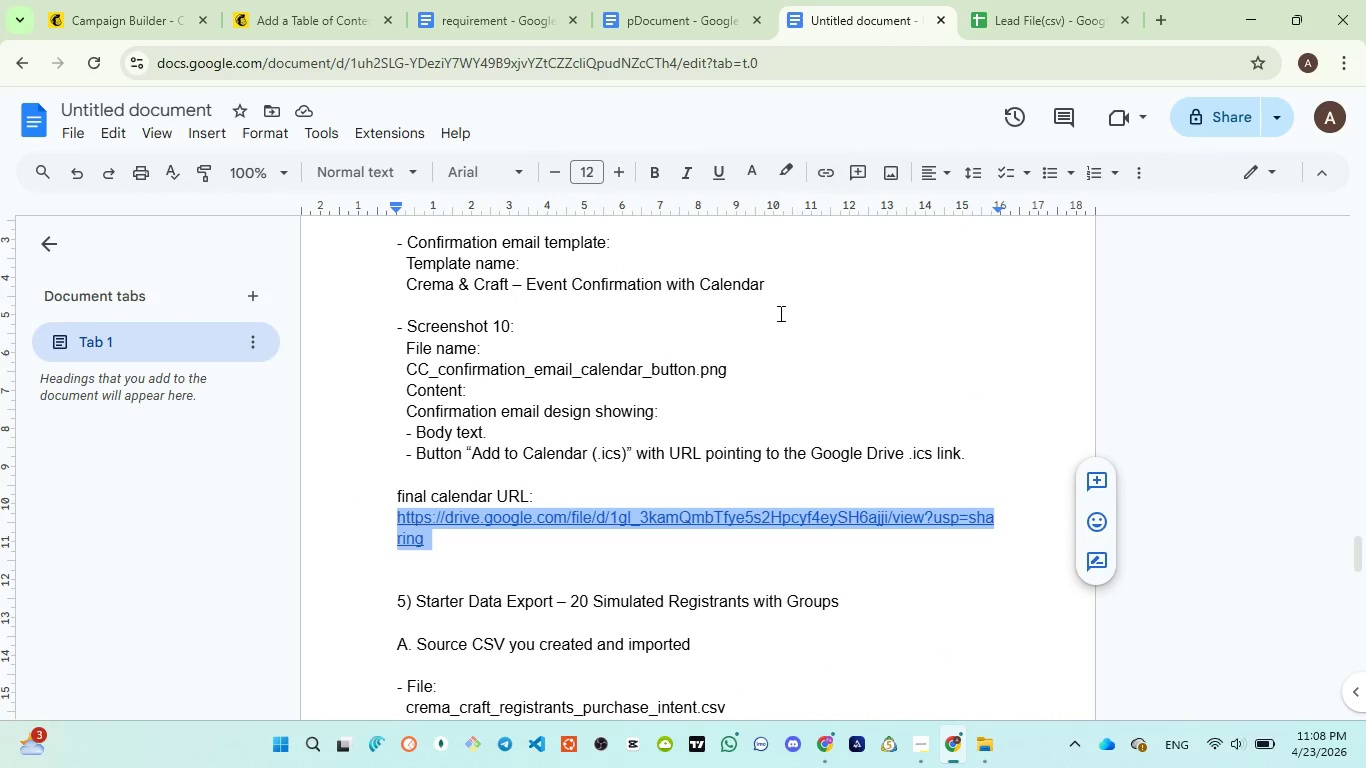 
key(Control+C)
 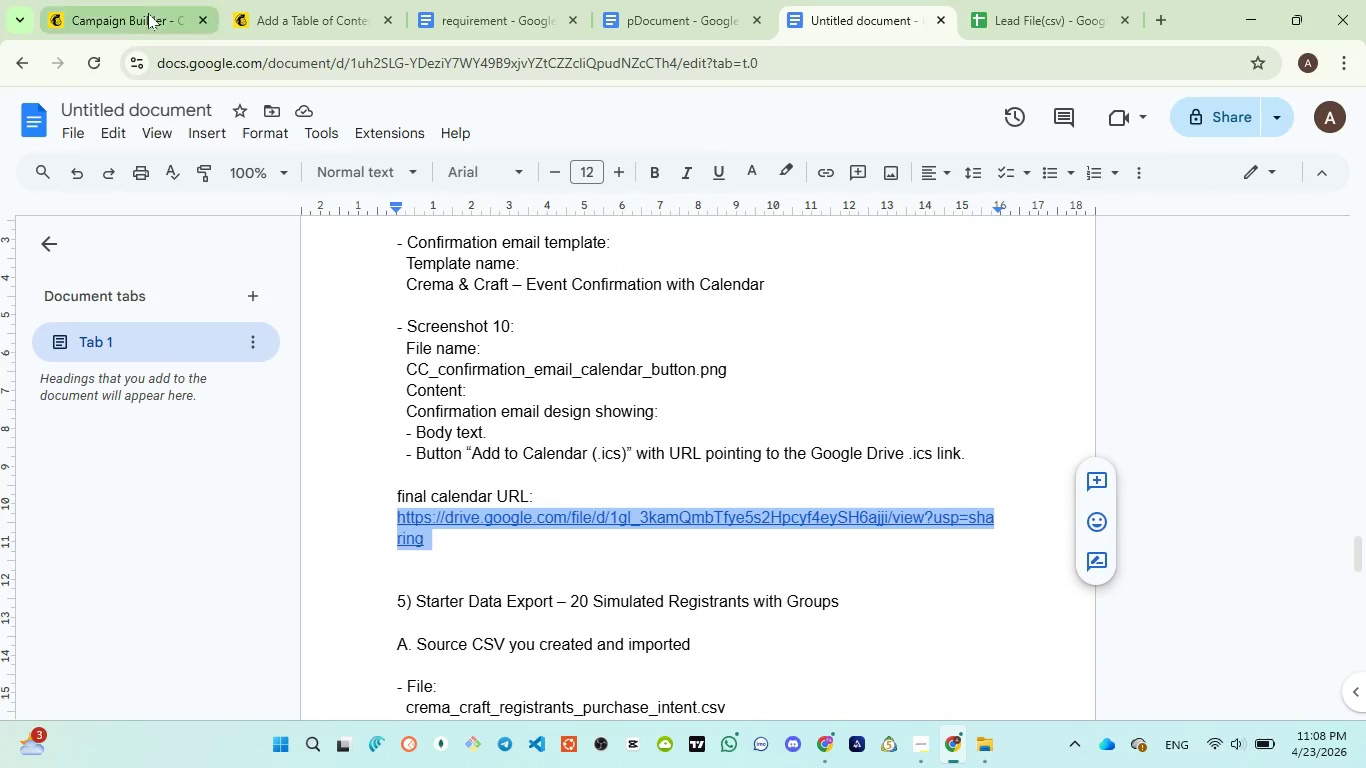 
left_click([148, 13])
 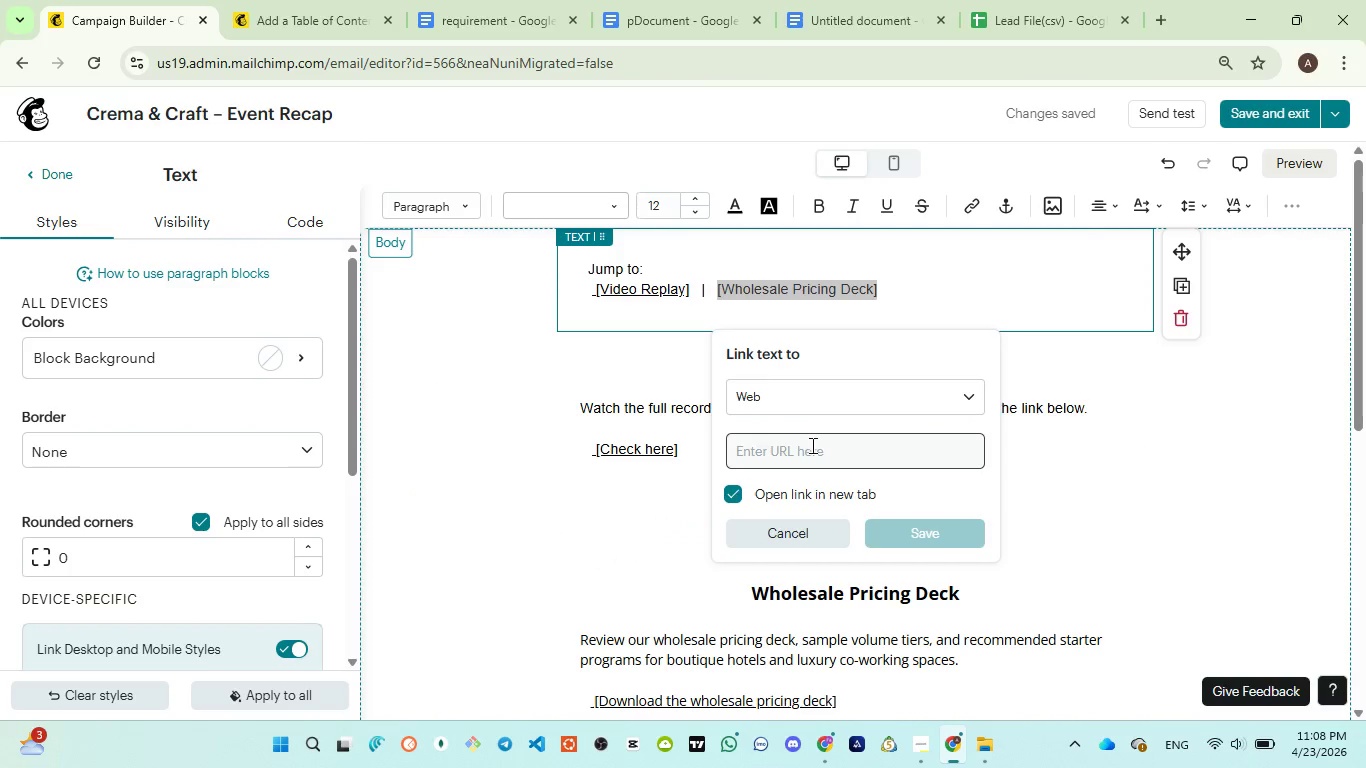 
left_click([811, 445])
 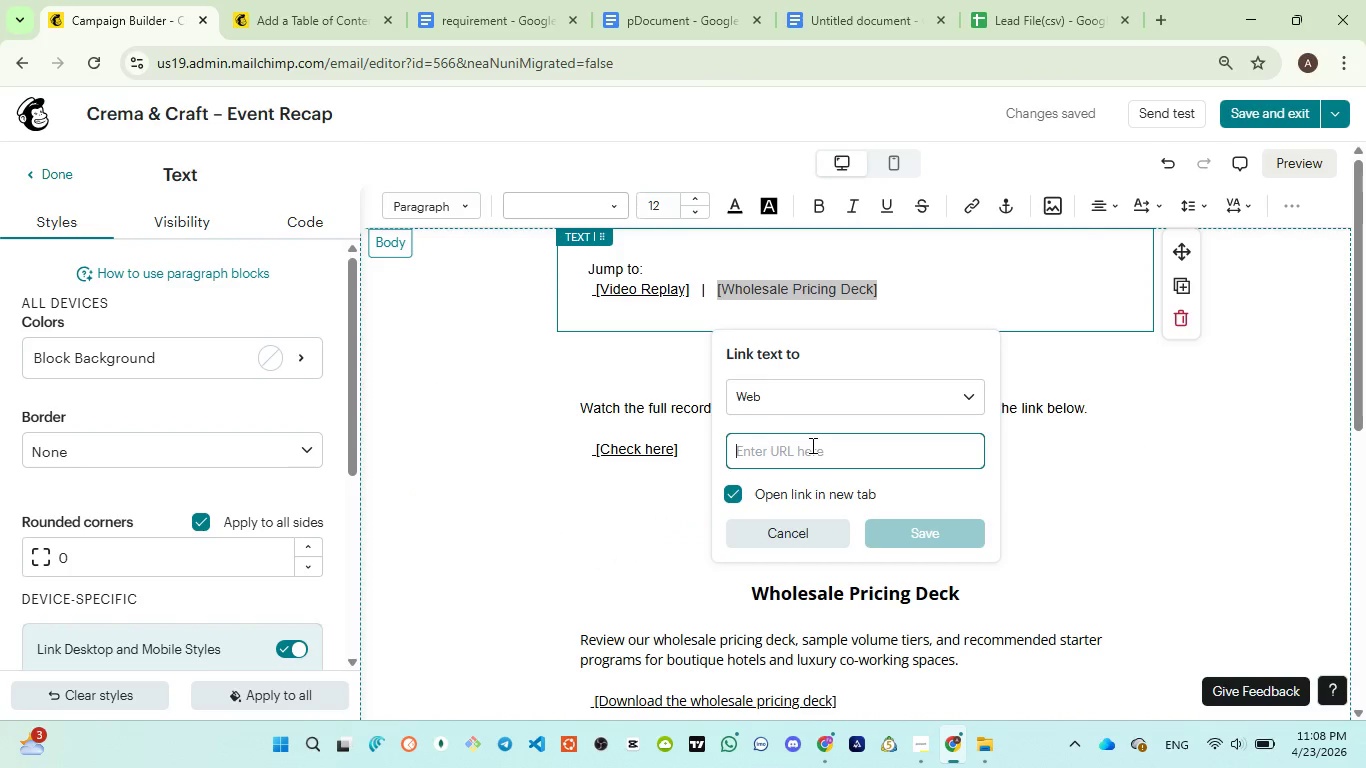 
key(Control+V)
 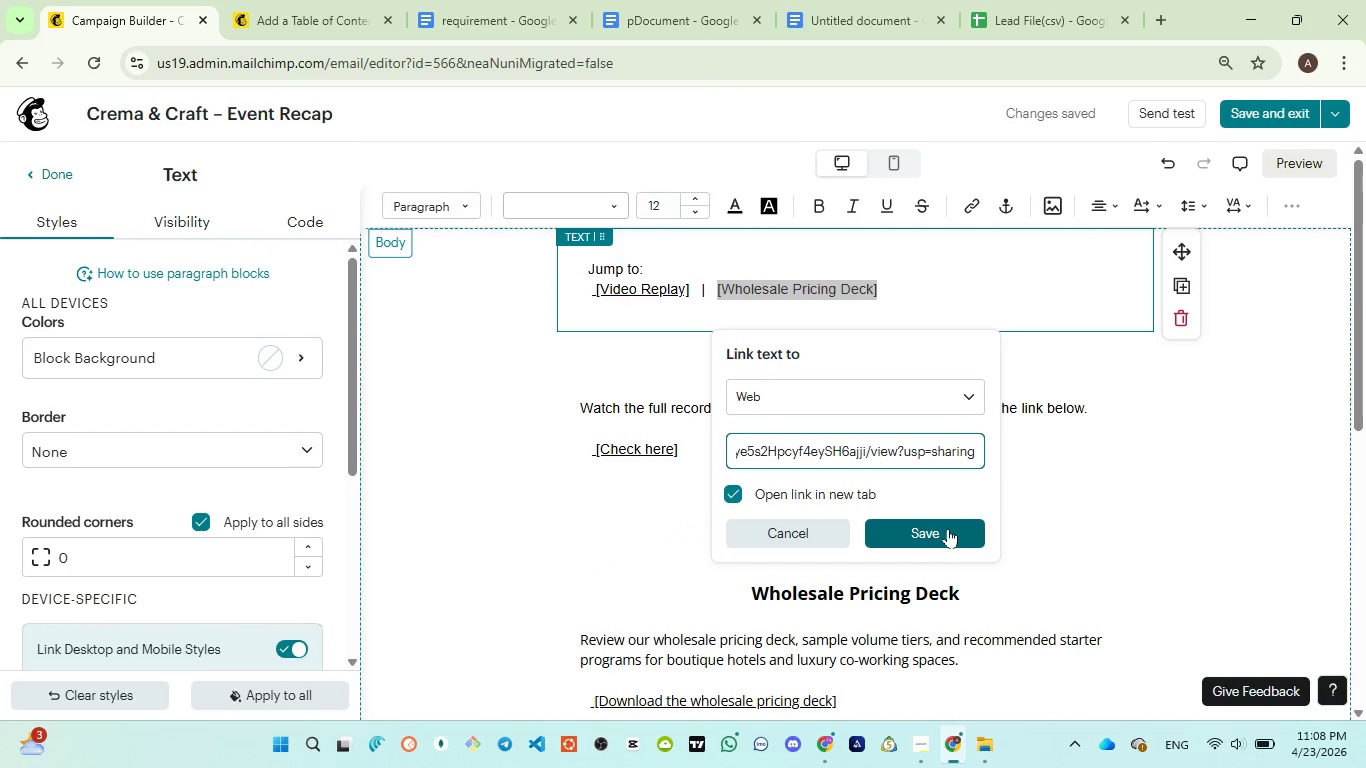 
left_click([948, 528])
 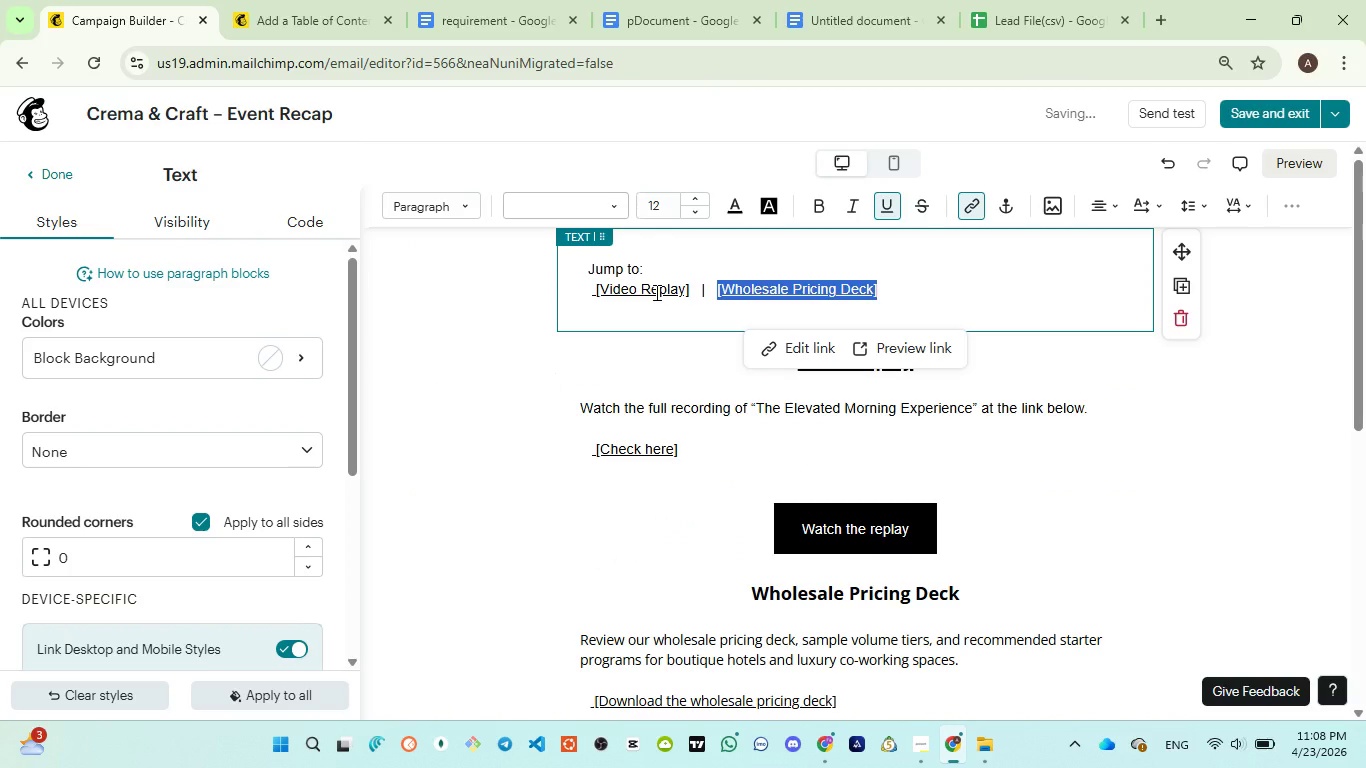 
left_click([654, 291])
 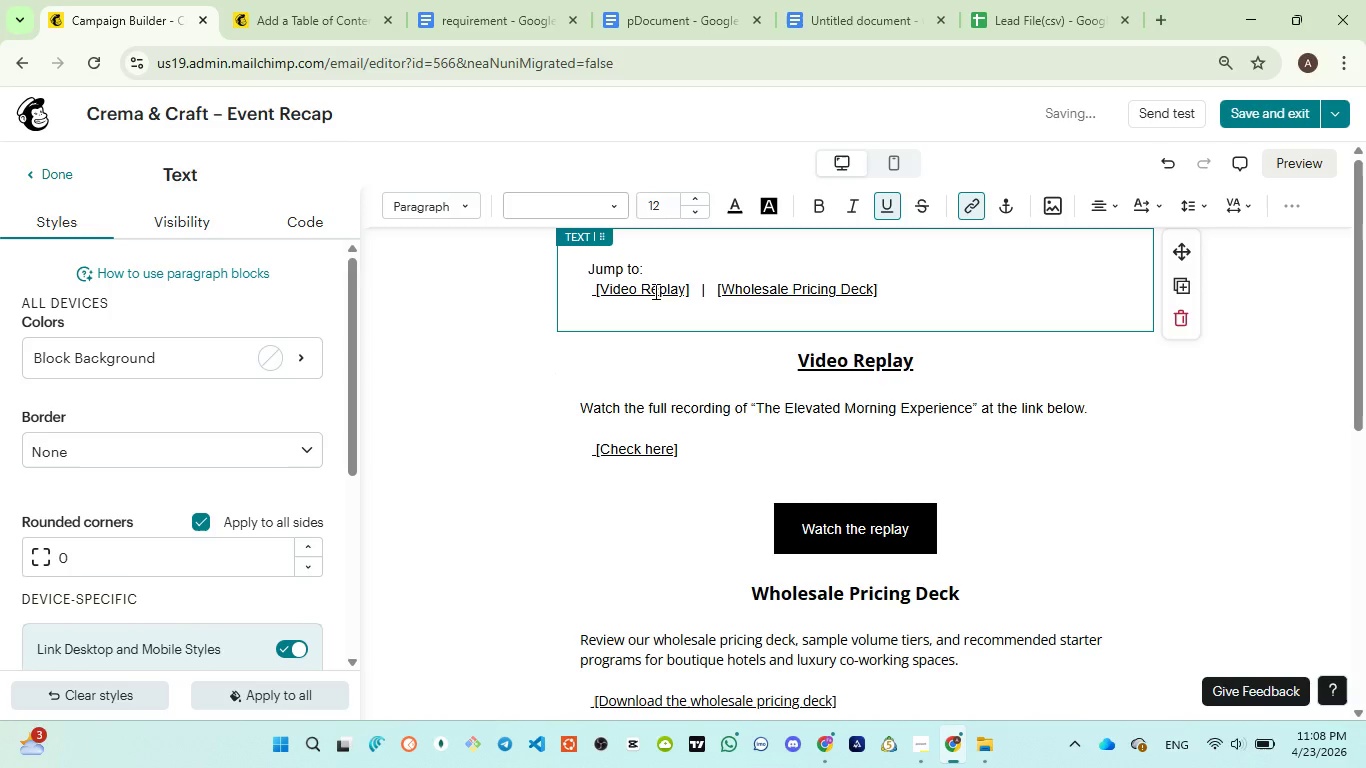 
double_click([654, 291])
 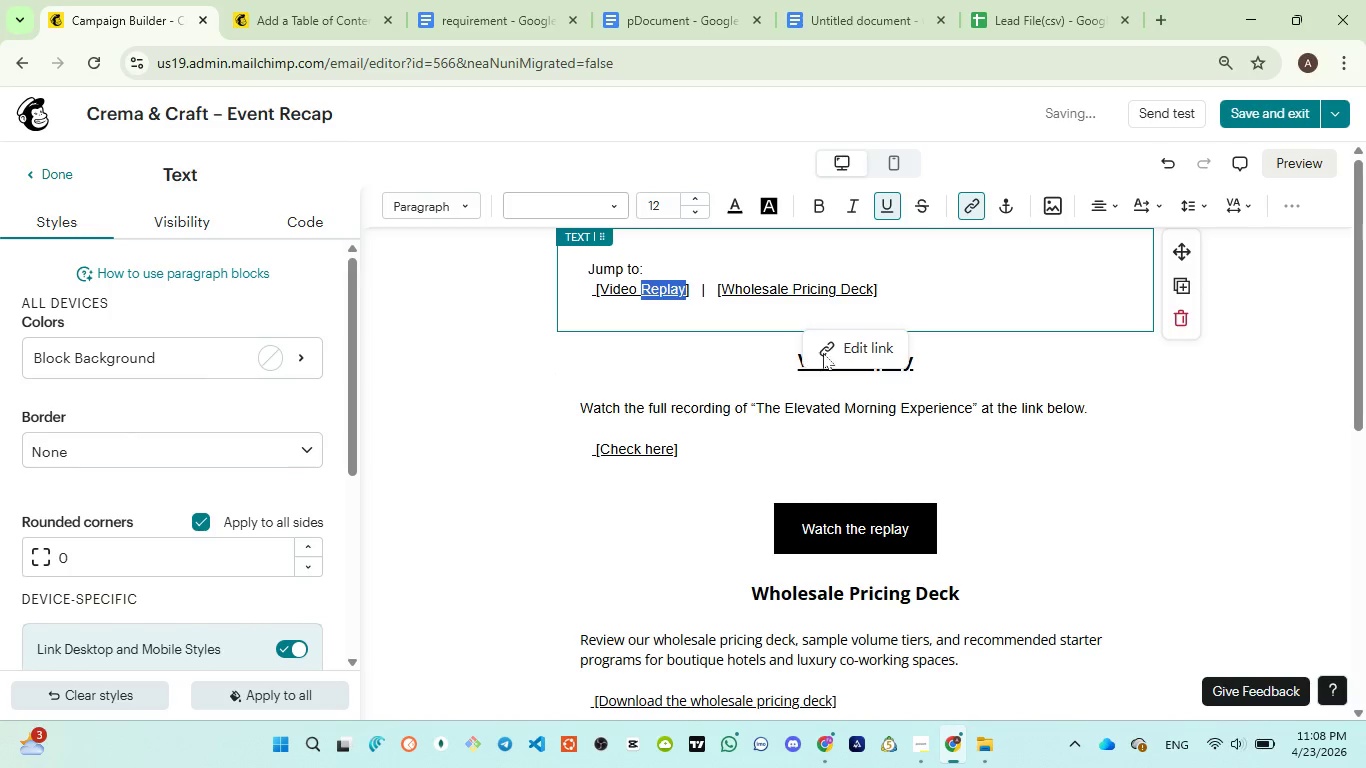 
left_click([827, 352])
 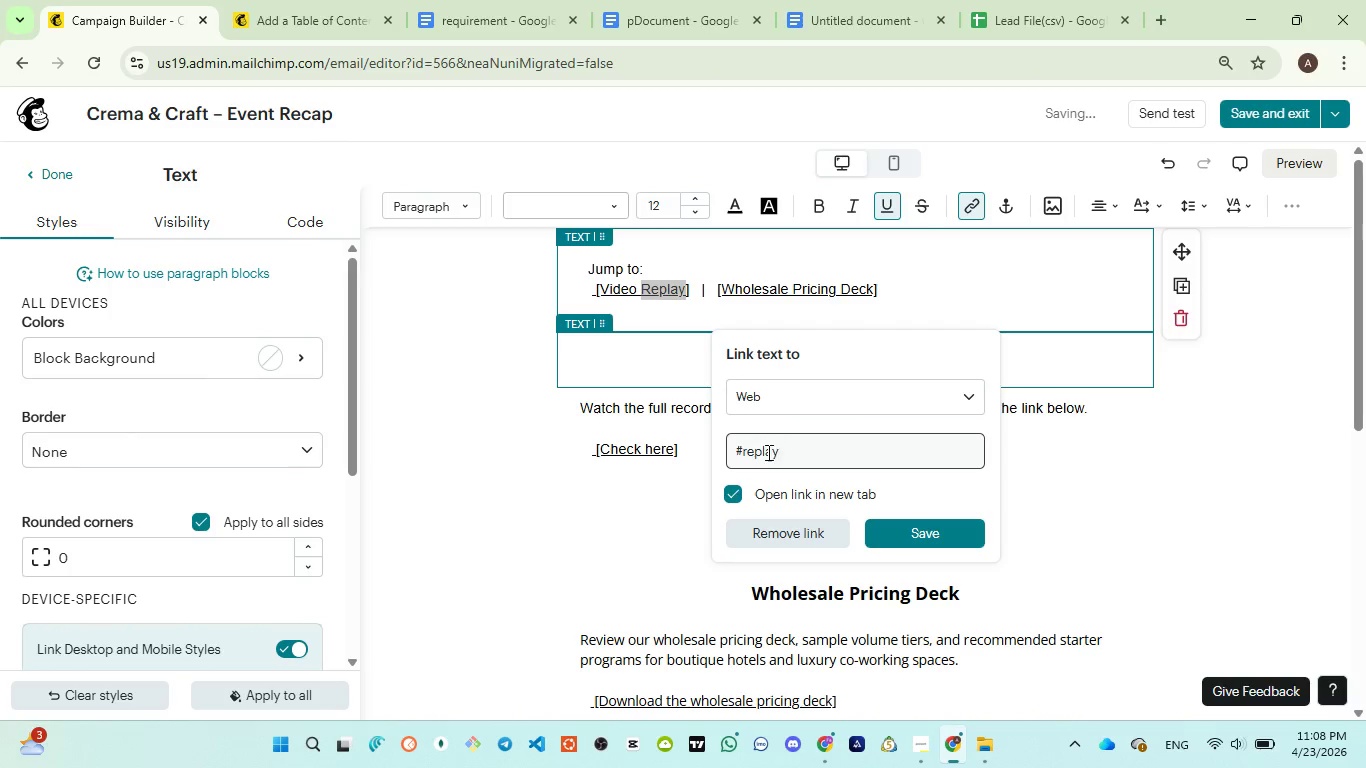 
double_click([761, 453])
 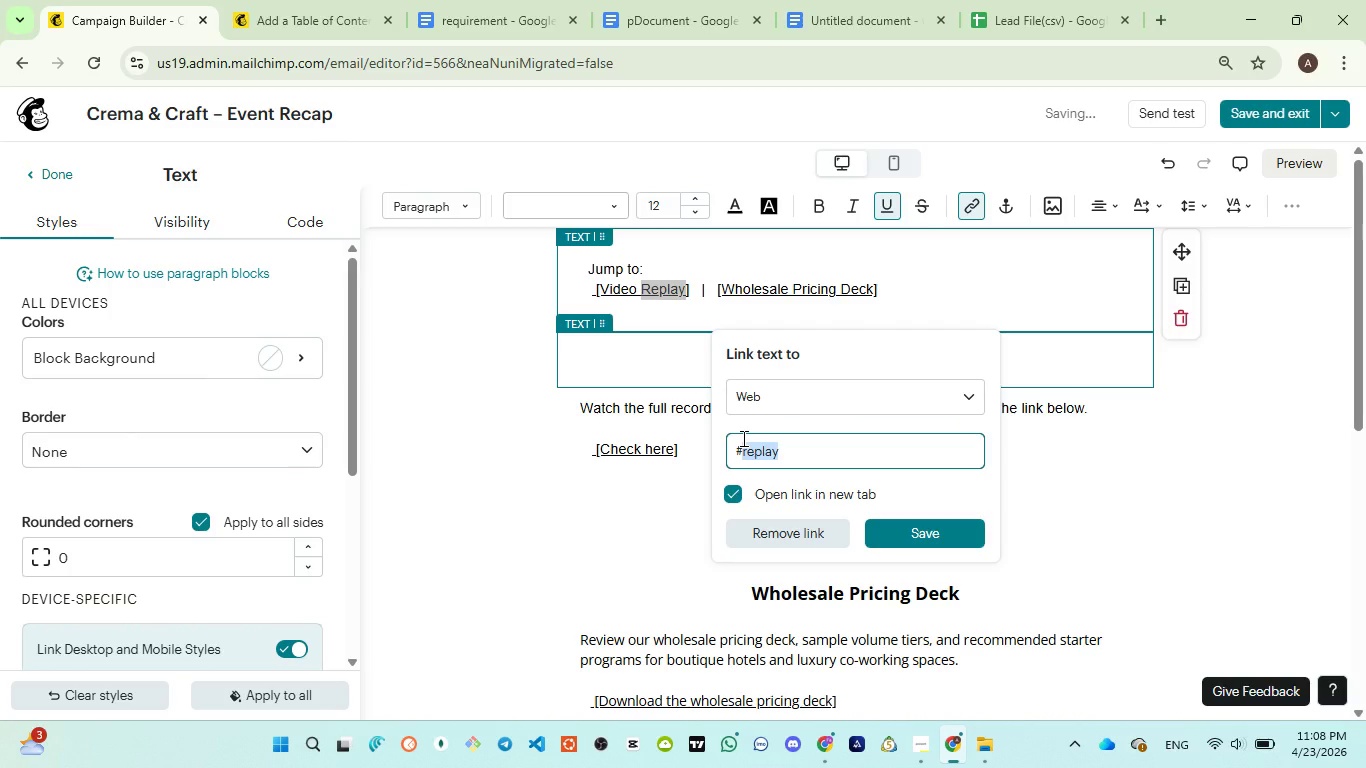 
key(Backspace)
key(Backspace)
type(https://youtube.com/amainvests)
 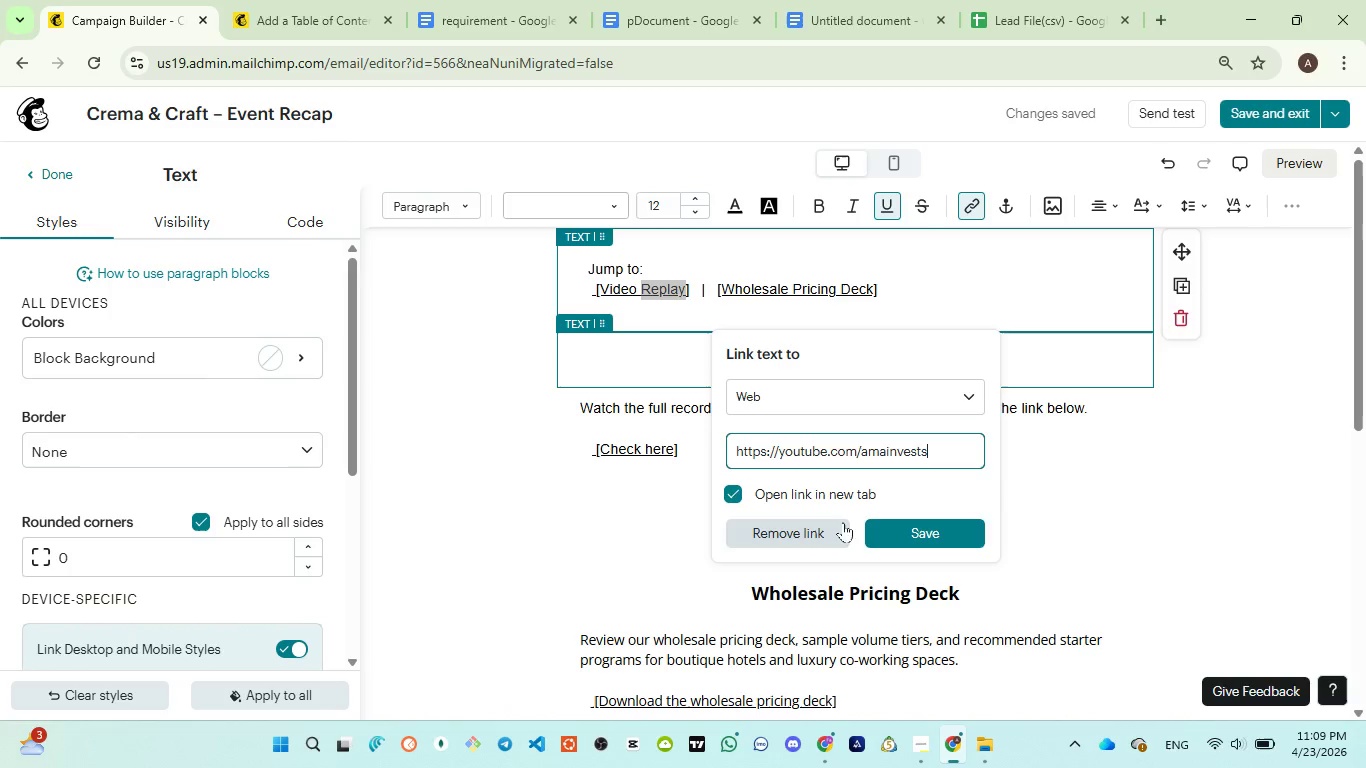 
left_click([901, 531])
 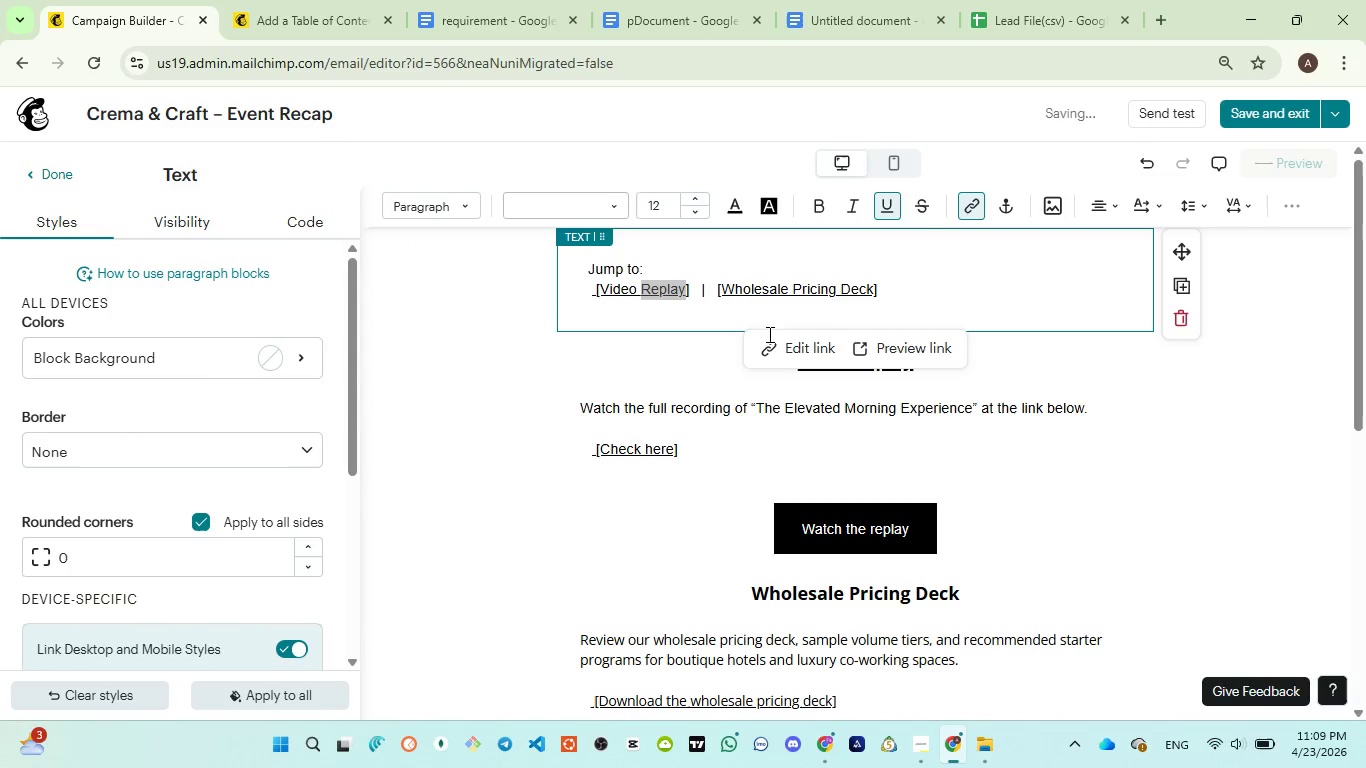 
wait(10.56)
 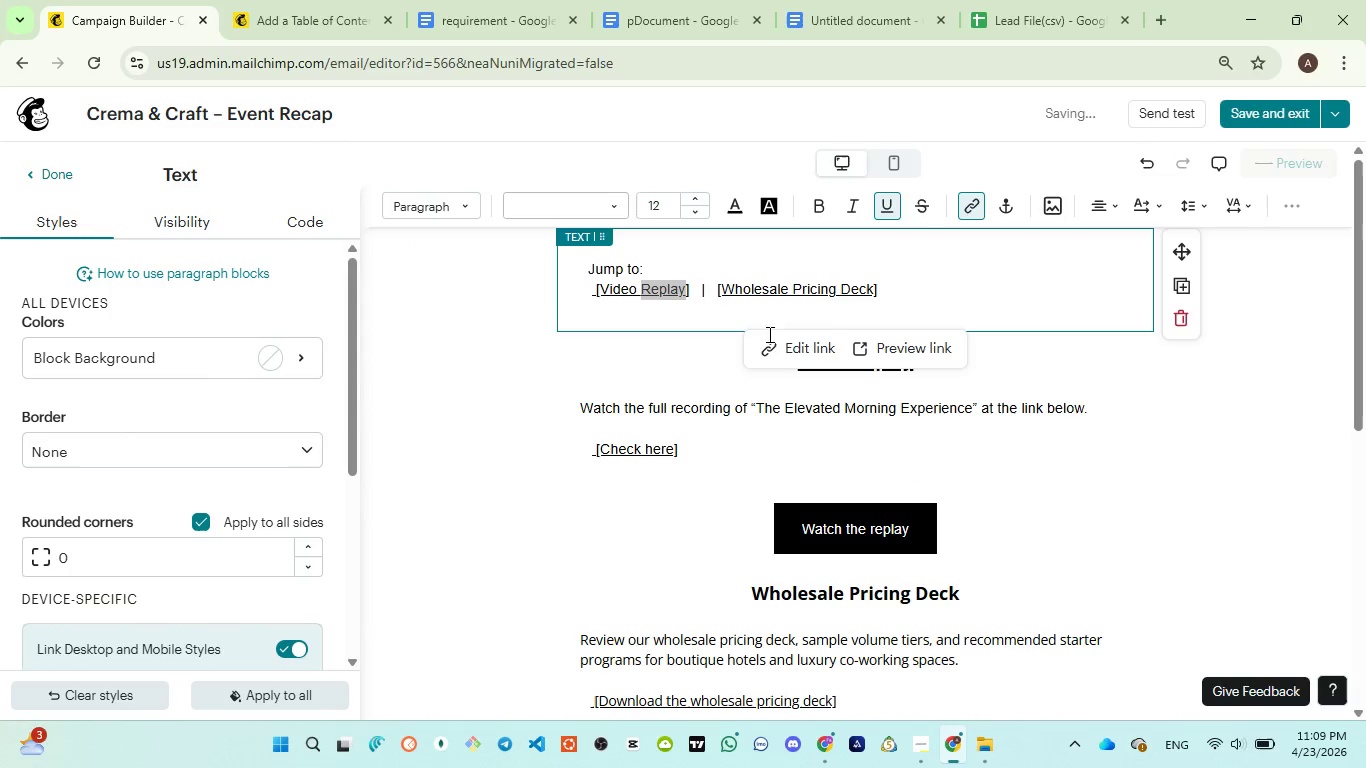 
left_click([910, 666])
 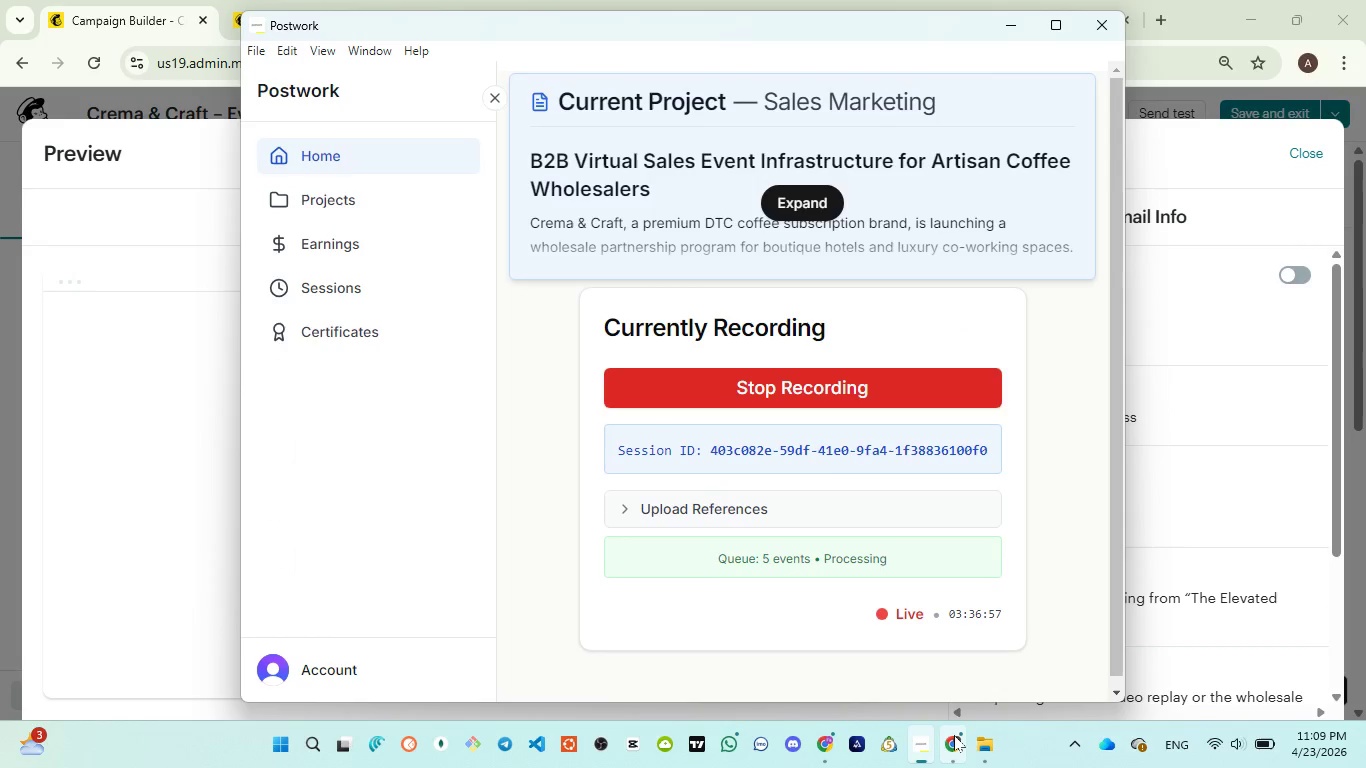 
left_click([943, 666])
 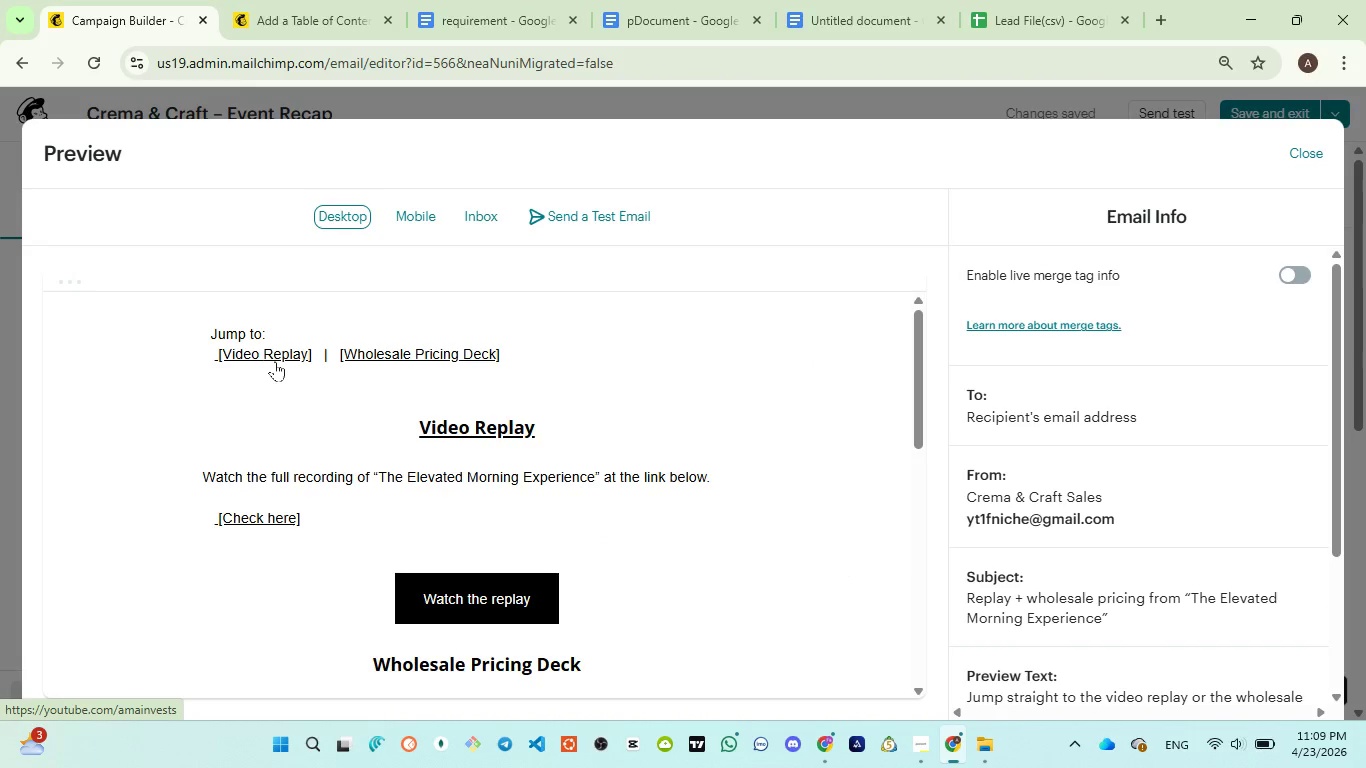 
wait(5.16)
 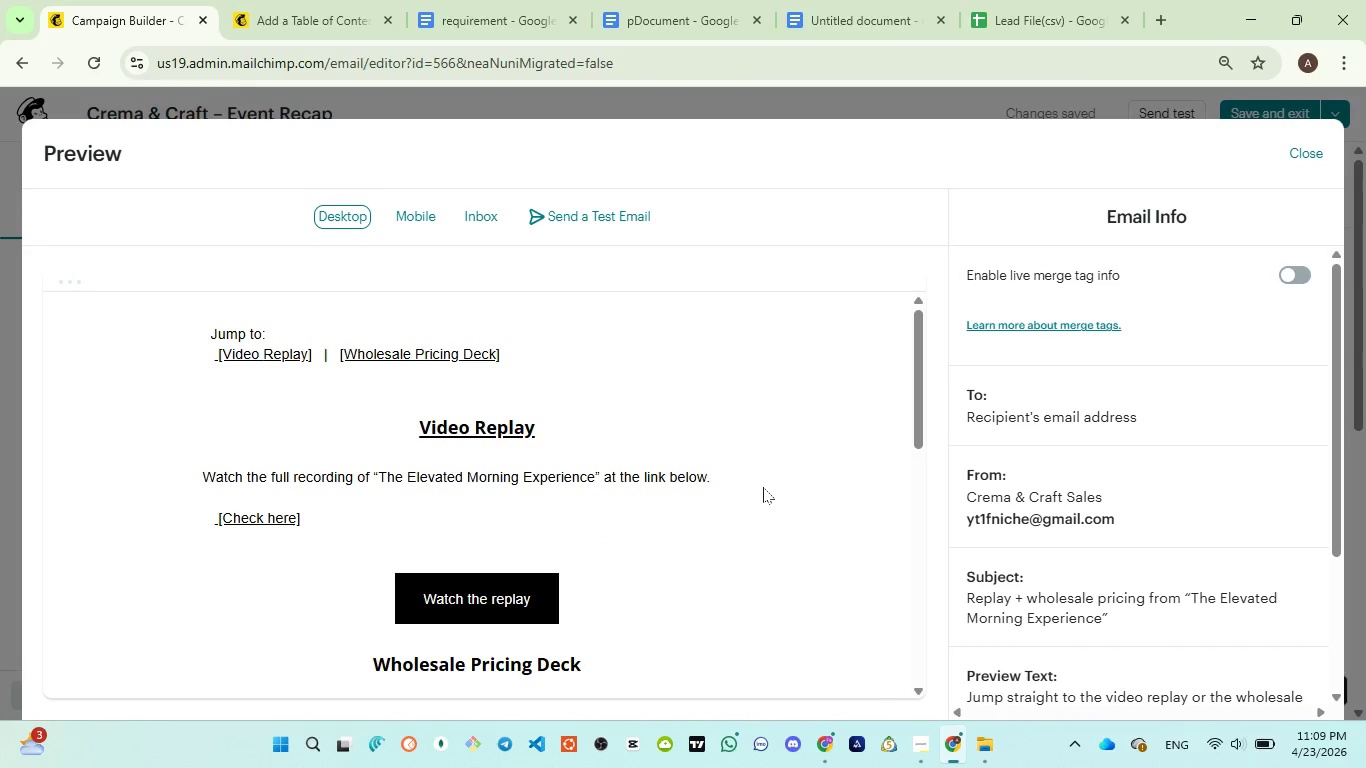 
left_click([403, 354])
 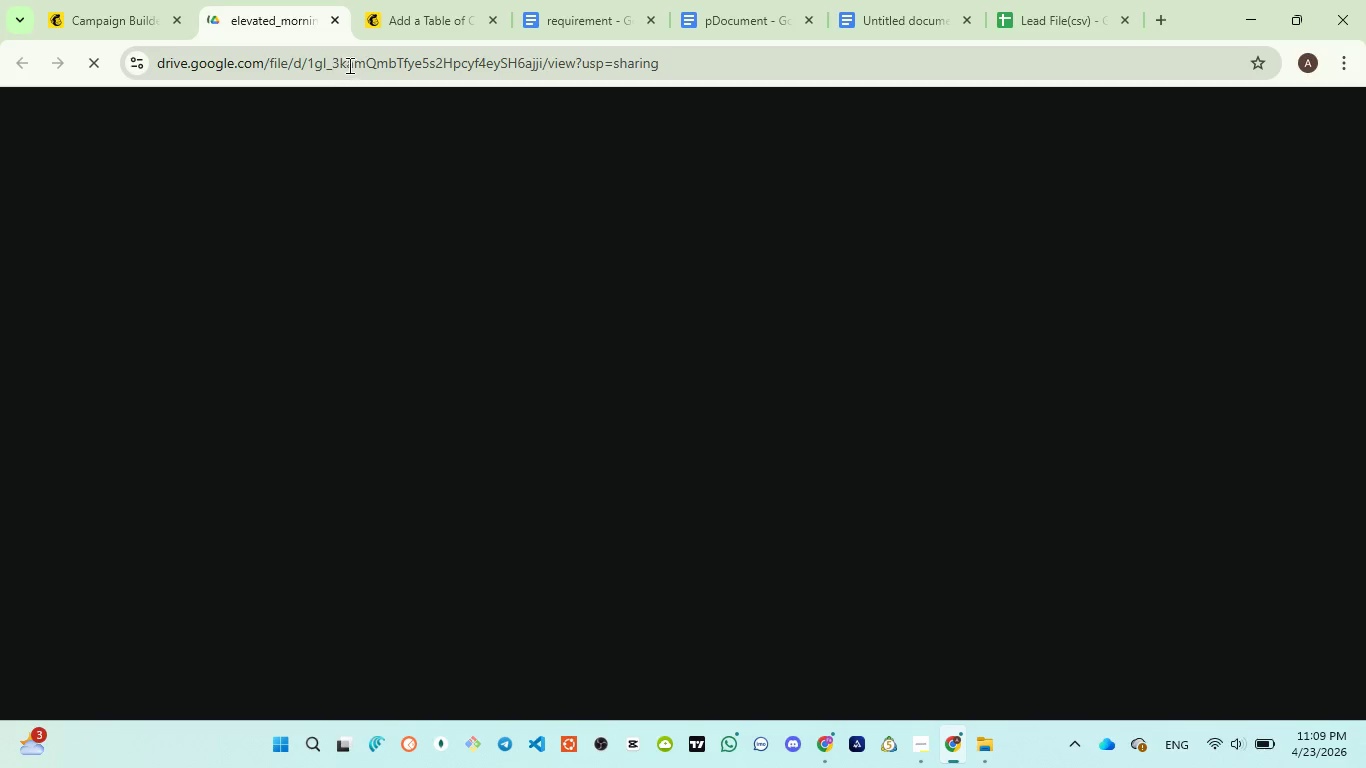 
mouse_move([327, 60])
 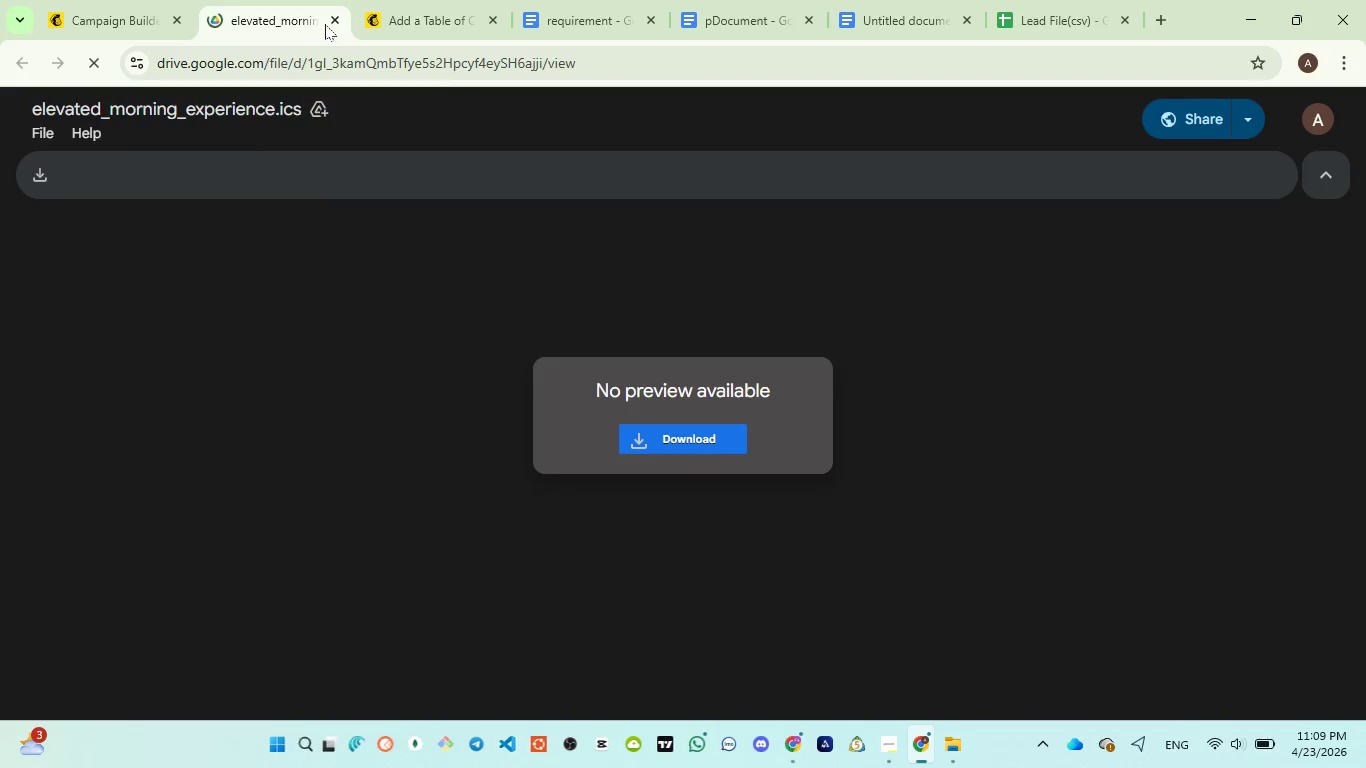 
left_click([331, 17])
 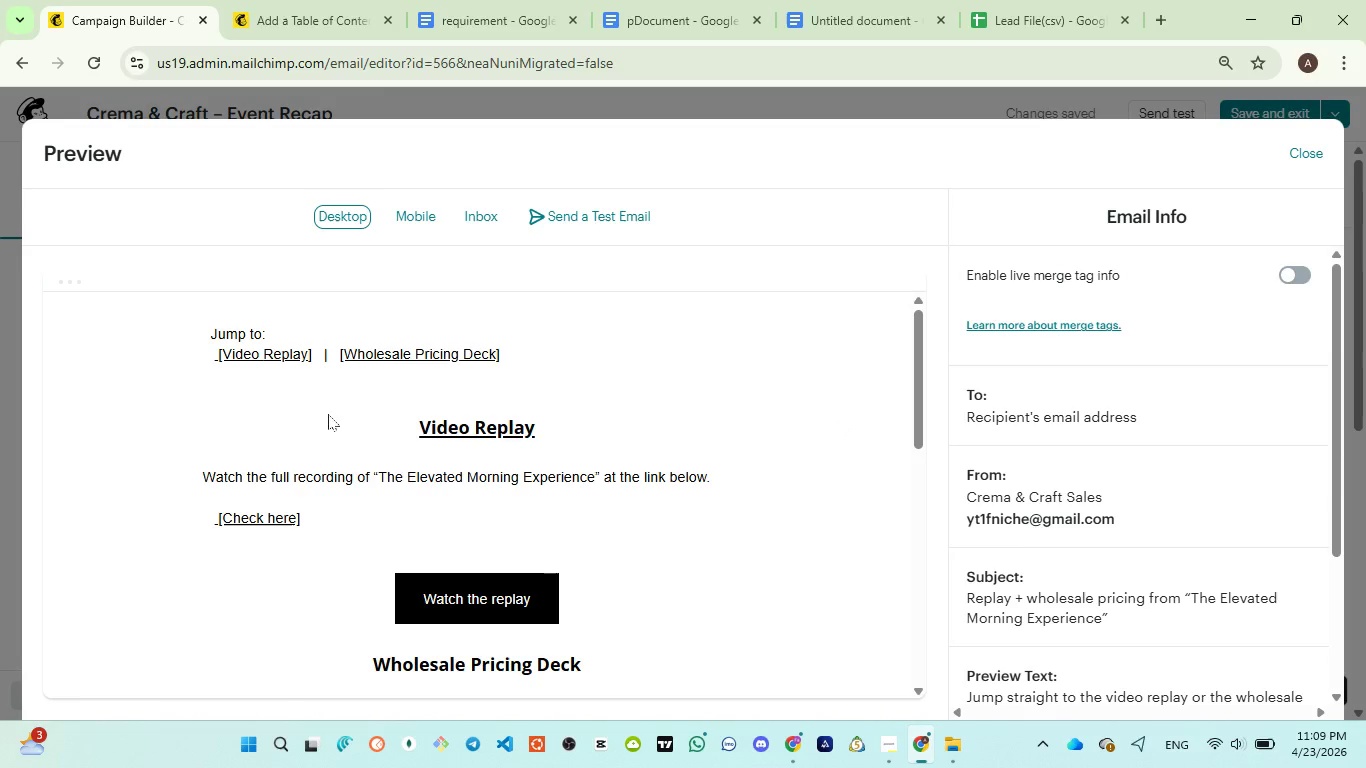 
scroll: coordinate [528, 454], scroll_direction: down, amount: 1.0
 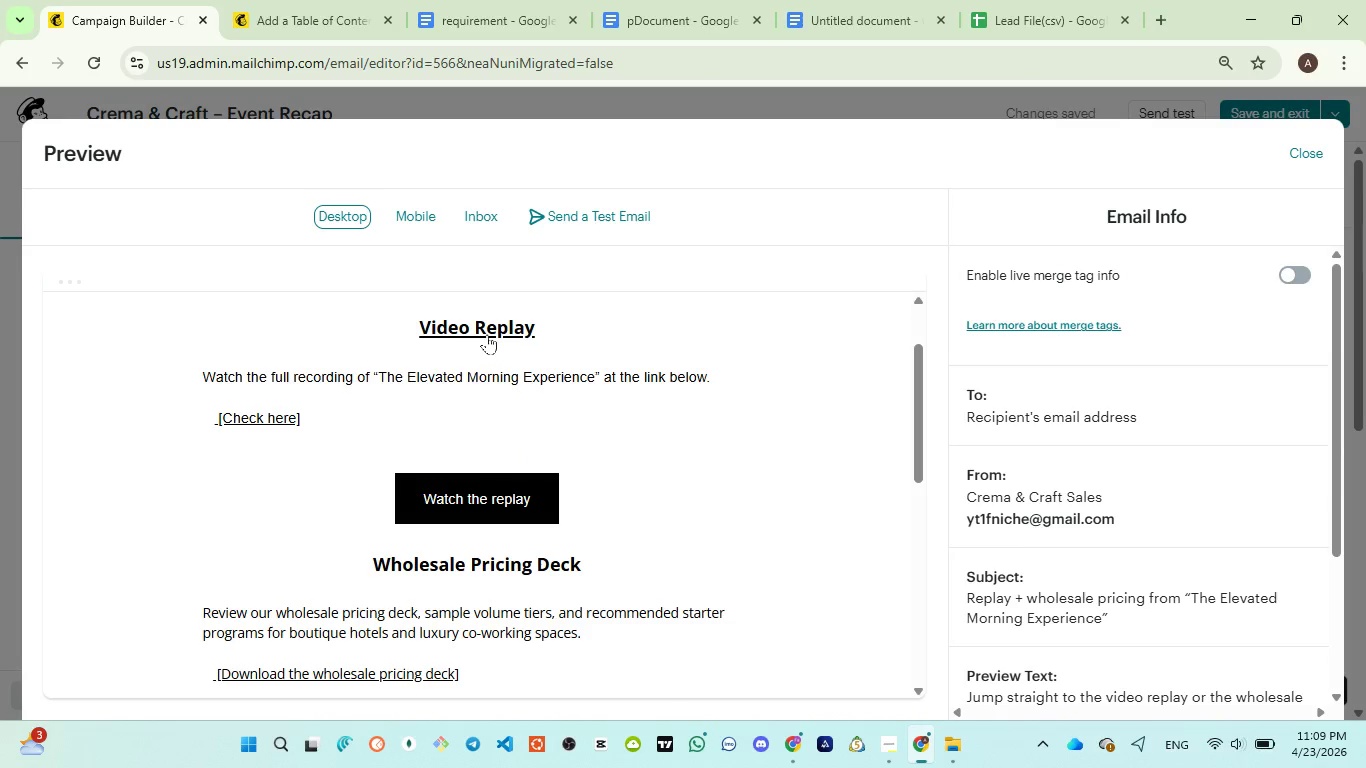 
wait(6.36)
 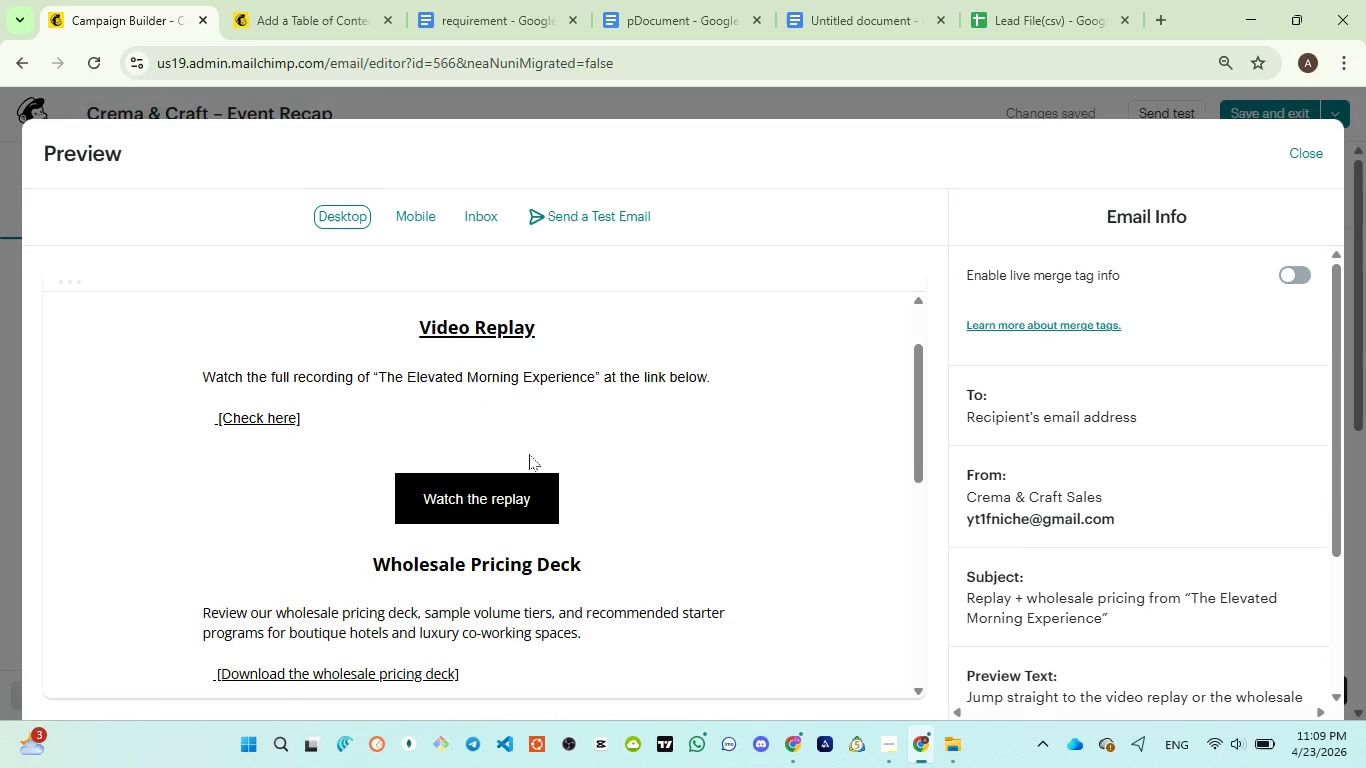 
scroll: coordinate [534, 424], scroll_direction: down, amount: 1.0
 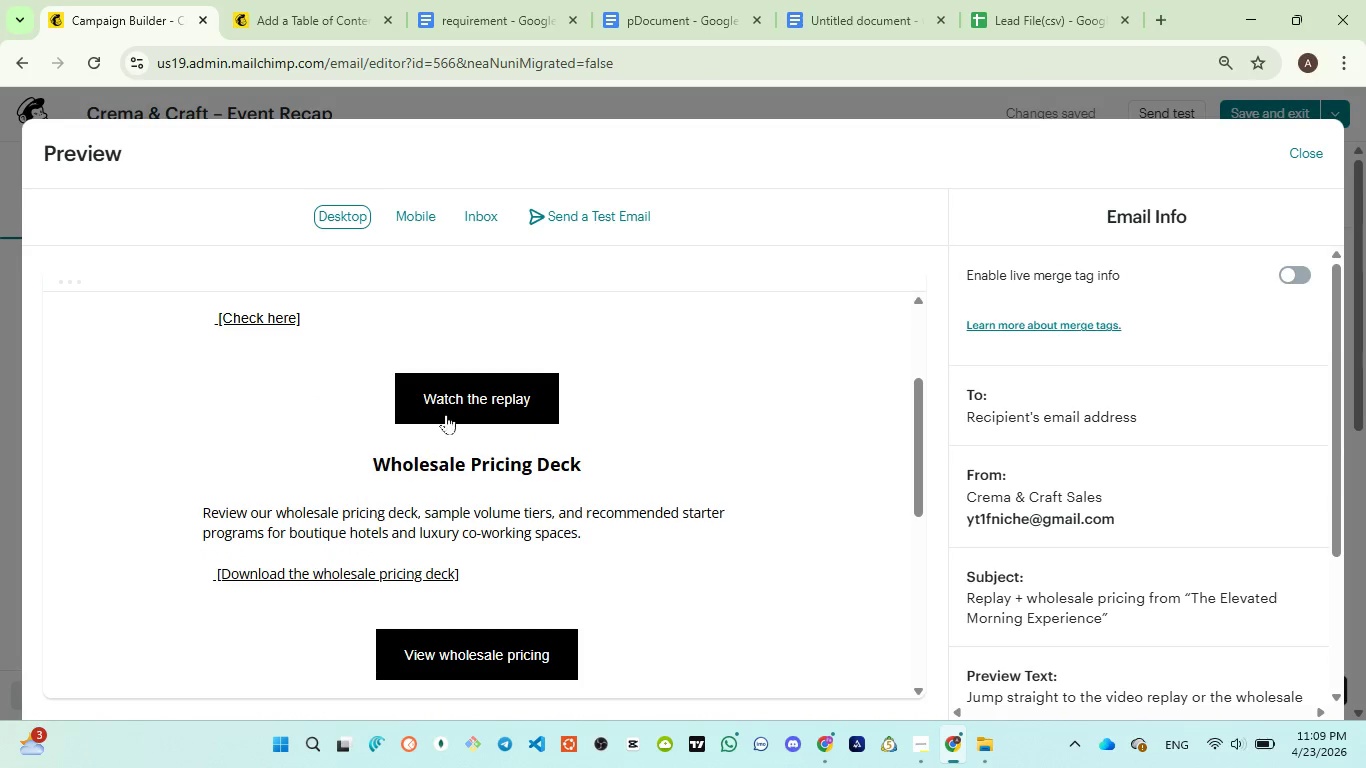 
left_click([463, 402])
 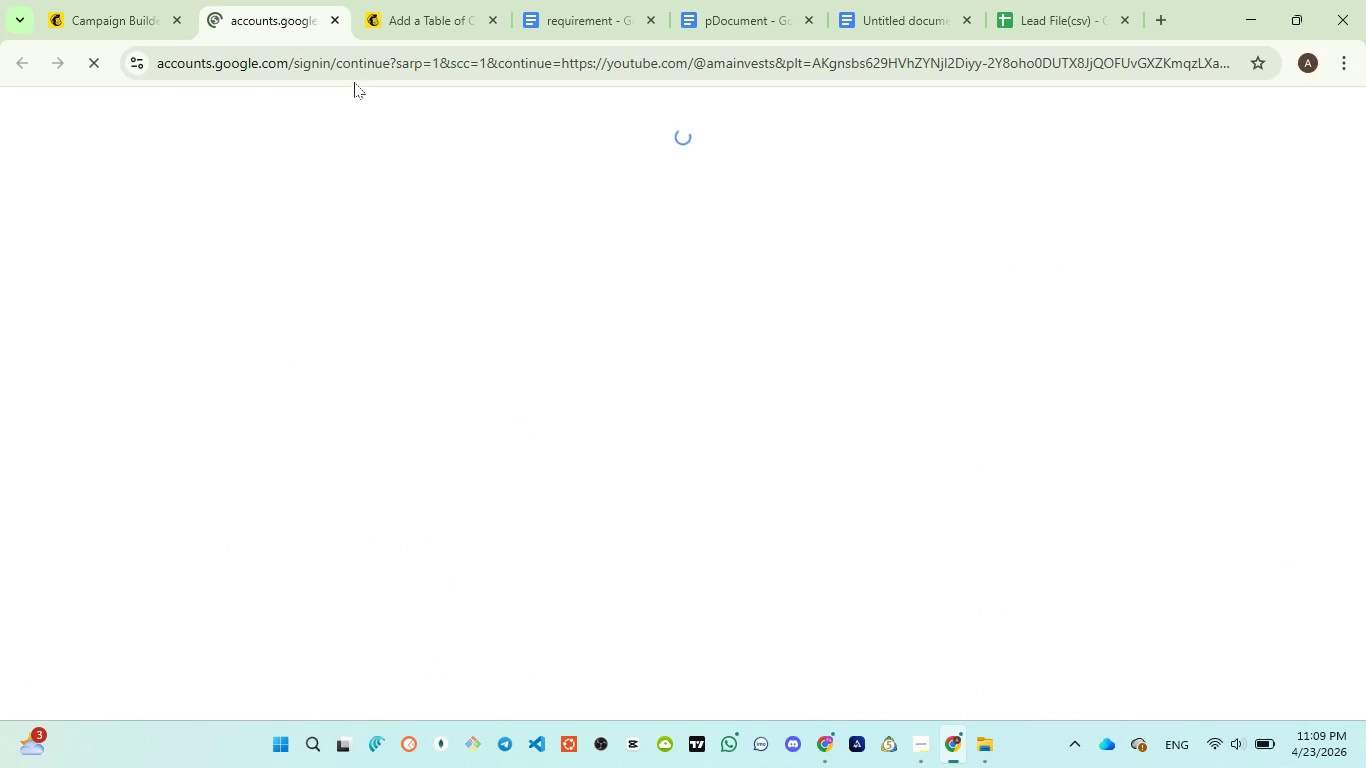 
left_click([336, 25])
 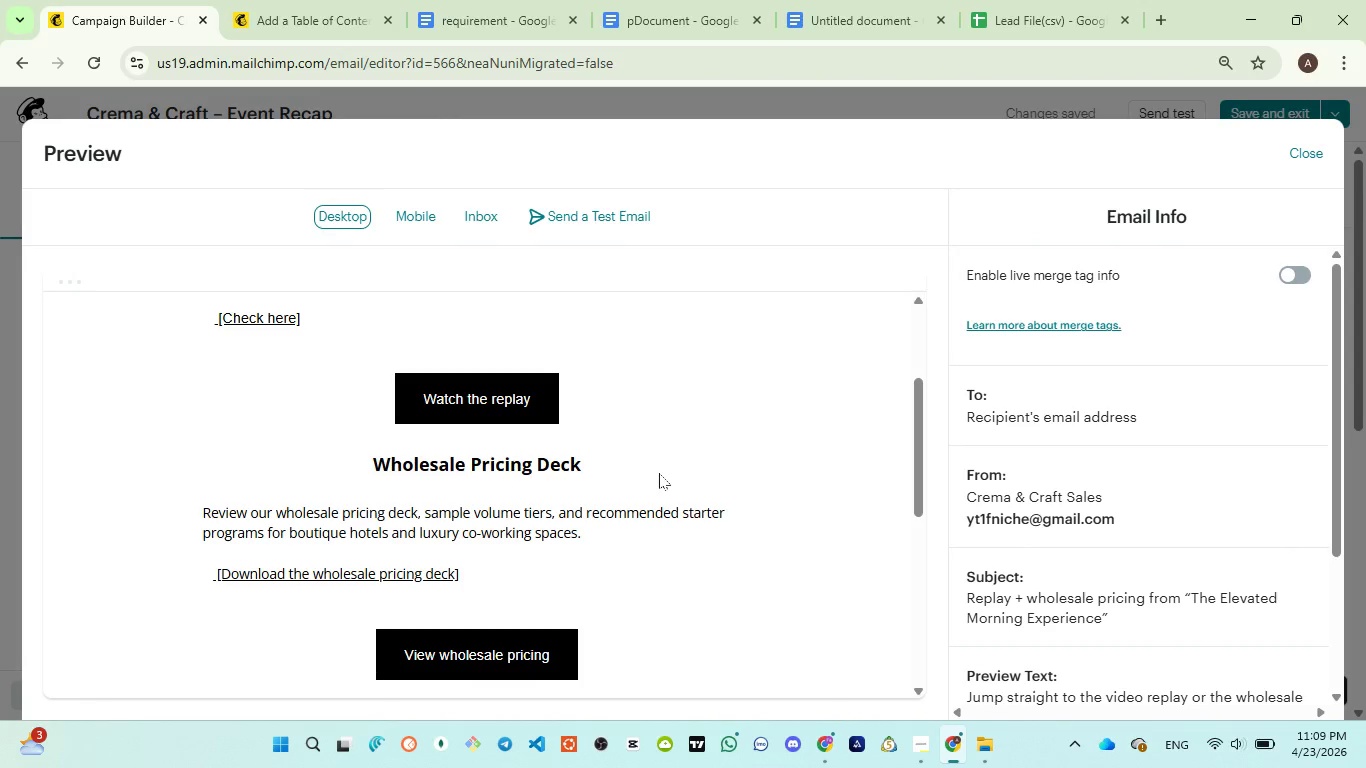 
scroll: coordinate [566, 574], scroll_direction: down, amount: 6.0
 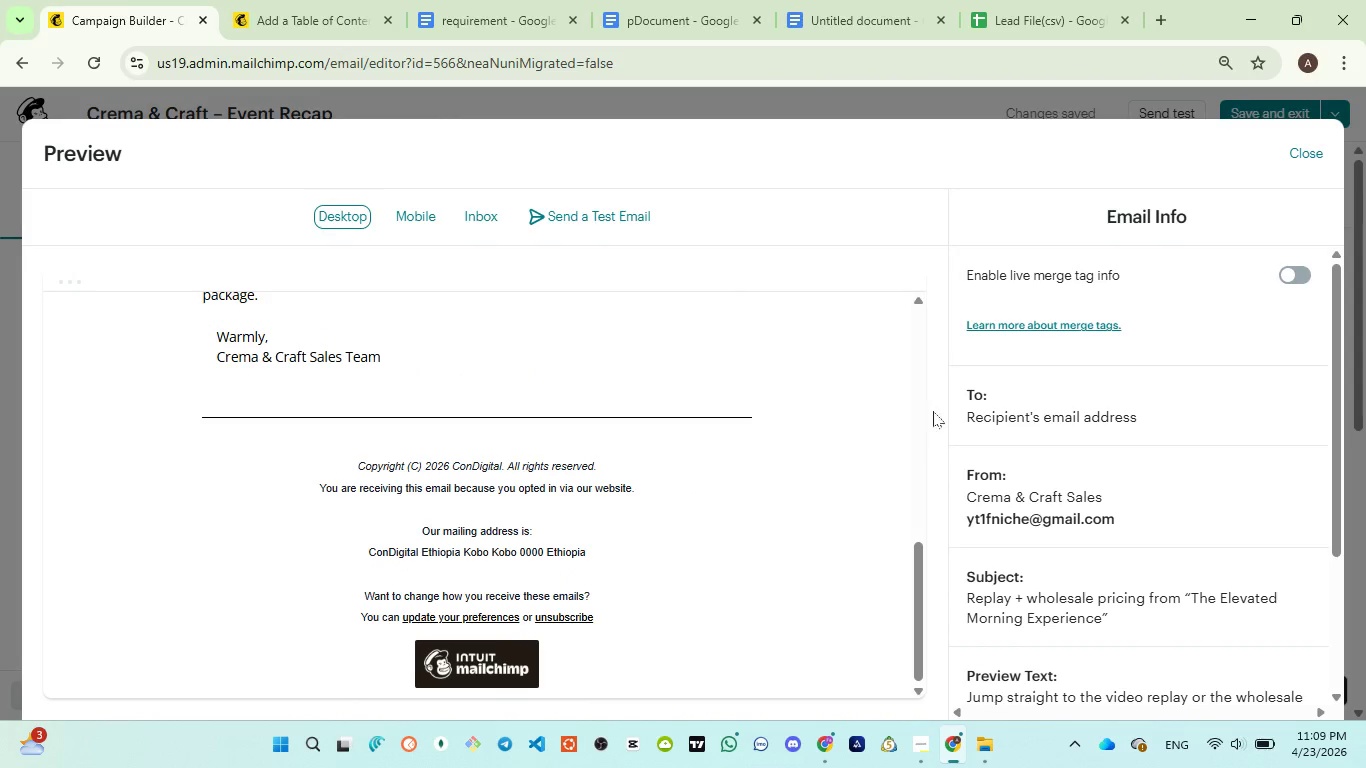 
scroll: coordinate [996, 376], scroll_direction: up, amount: 4.0
 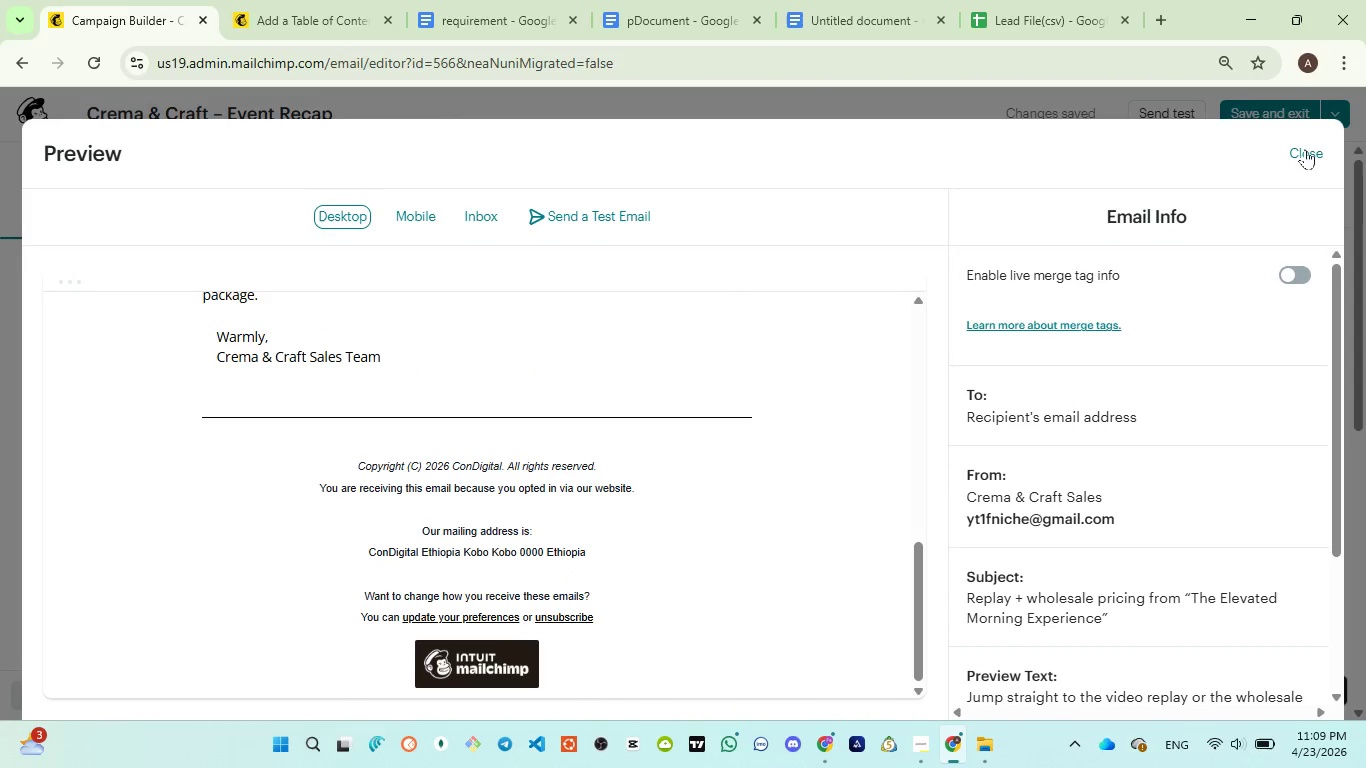 
left_click([1308, 144])
 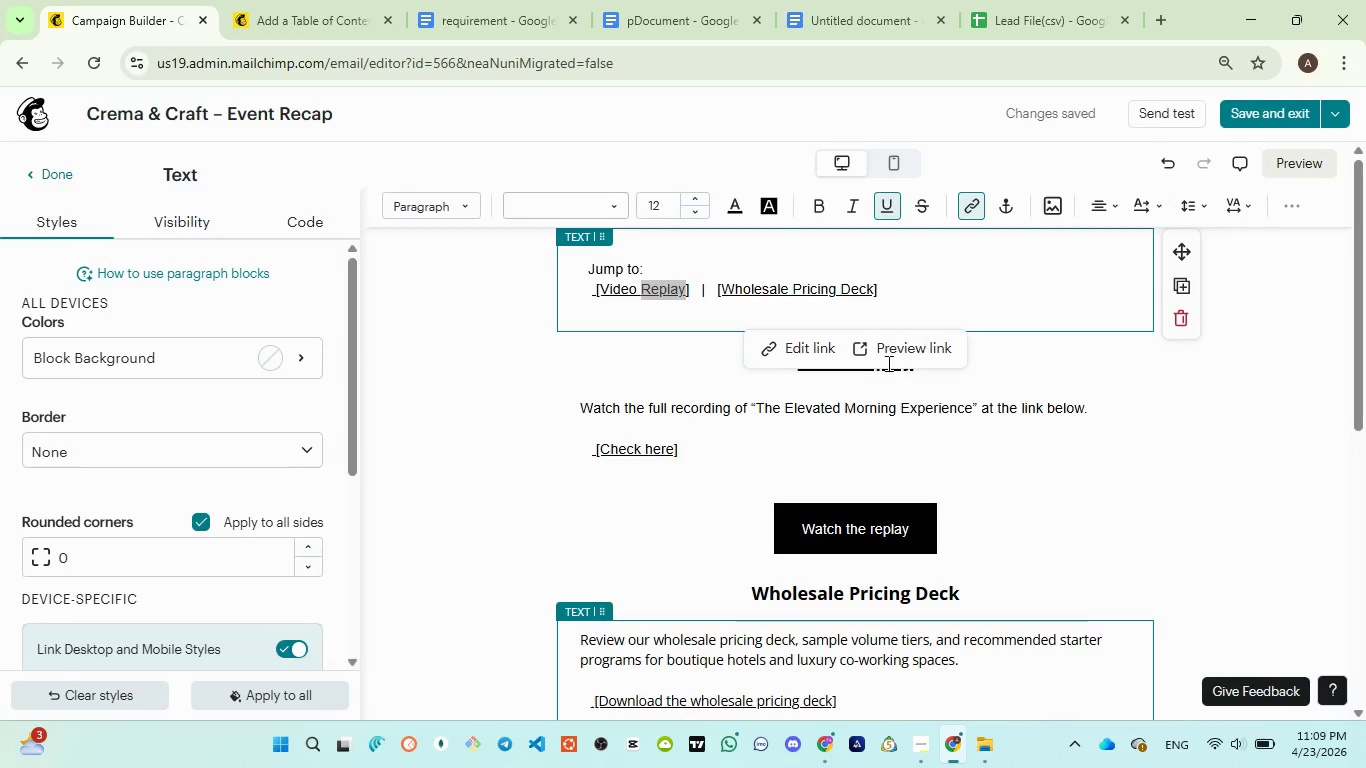 
scroll: coordinate [626, 362], scroll_direction: up, amount: 7.0
 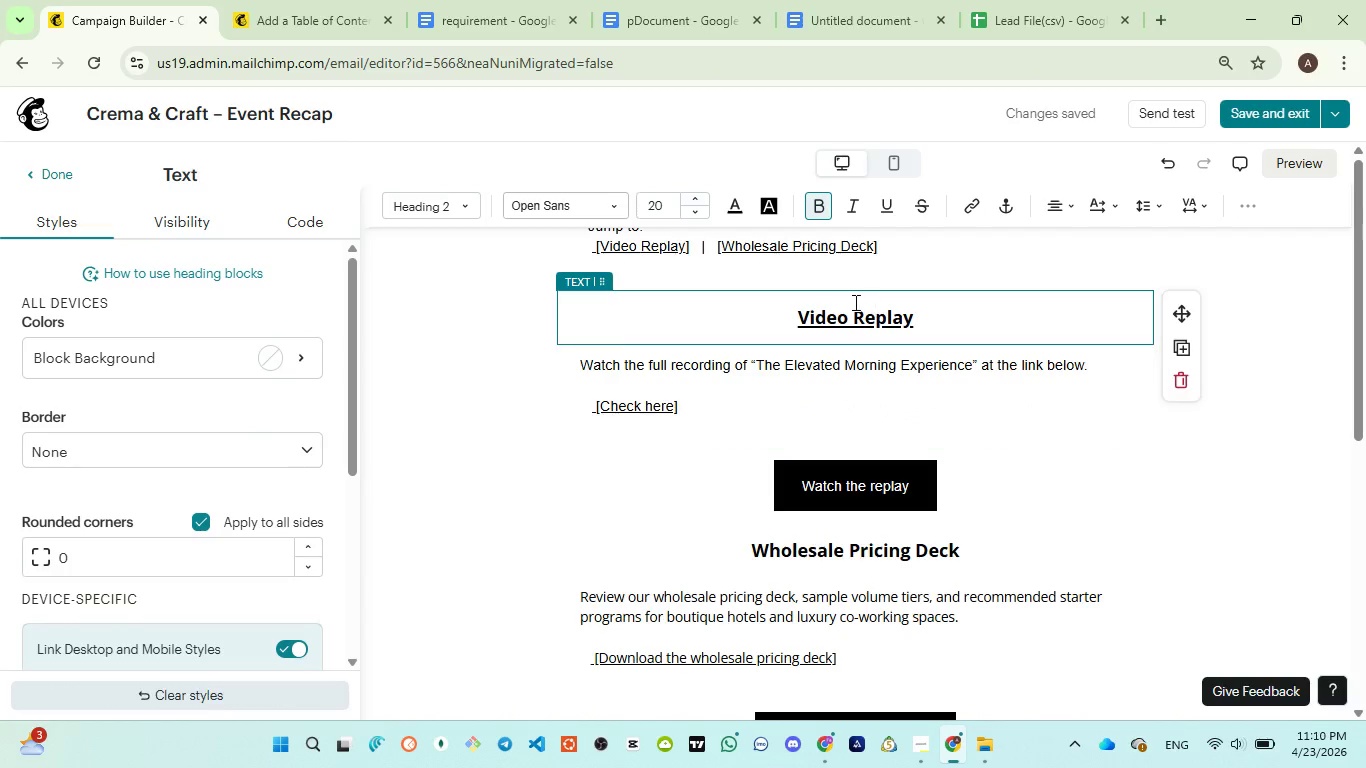 
double_click([854, 312])
 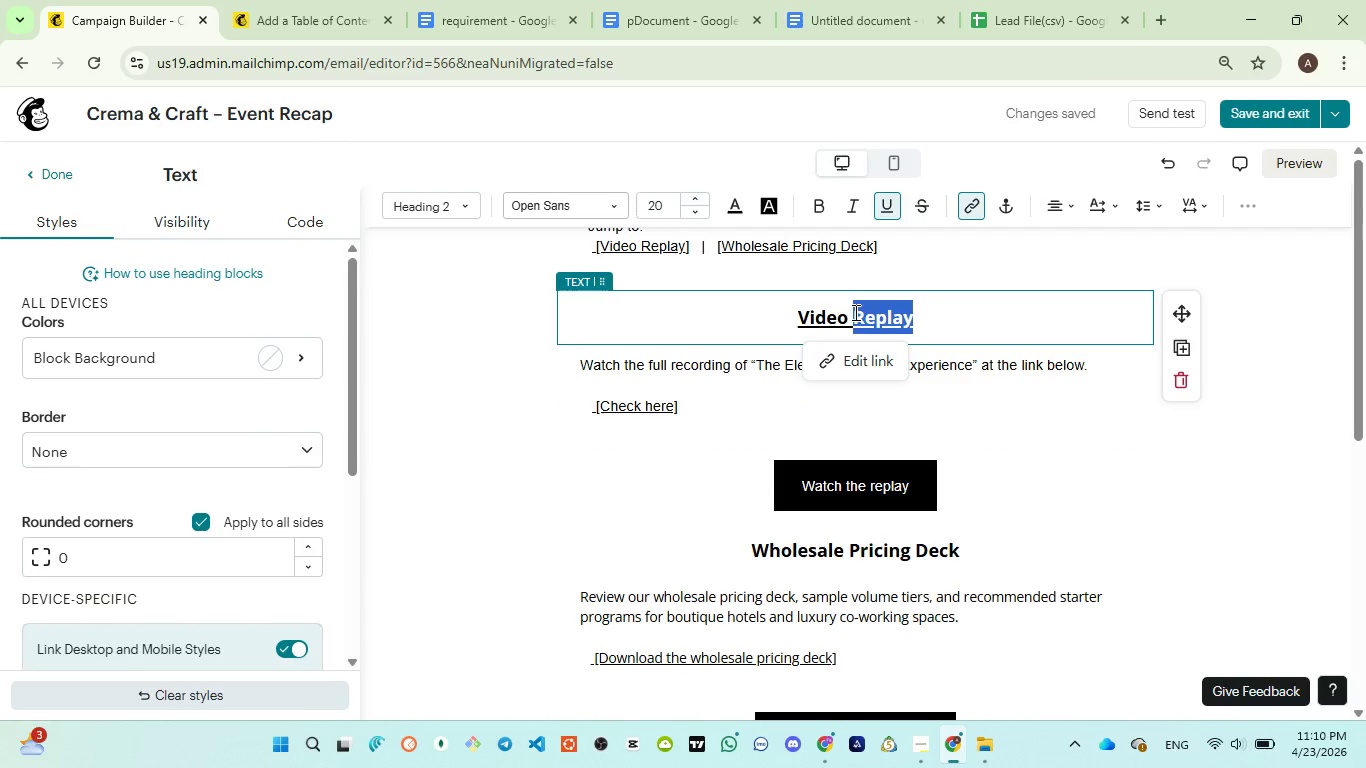 
hold_key(key=ControlLeft, duration=0.64)
 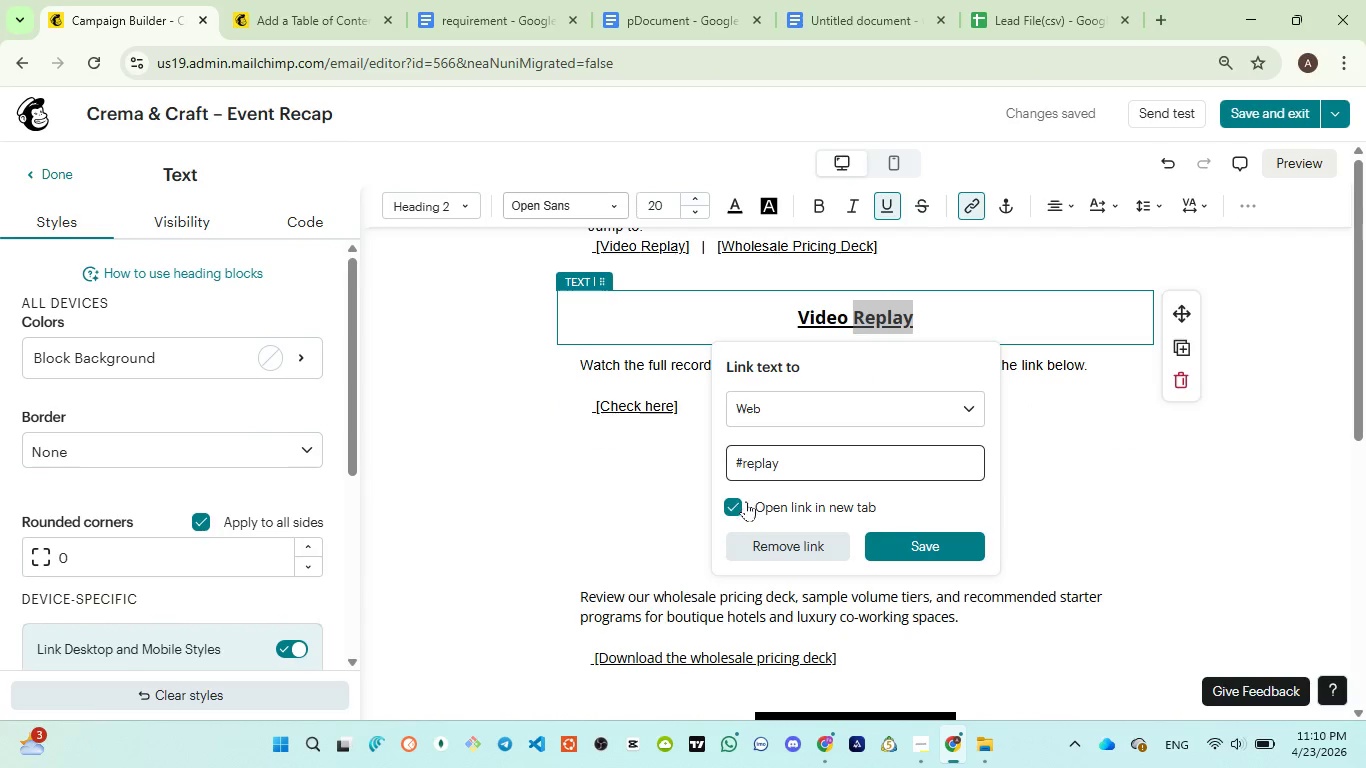 
left_click([781, 461])
 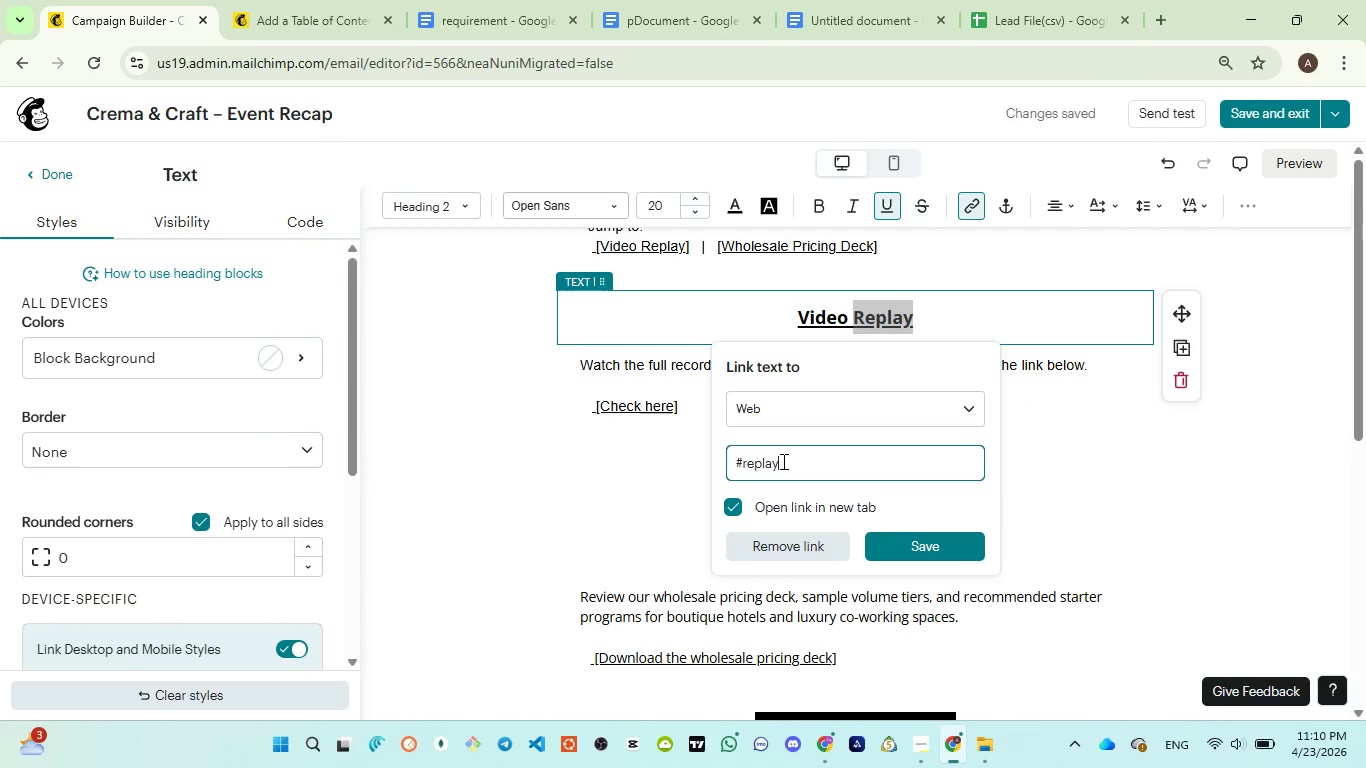 
key(Control+A)
 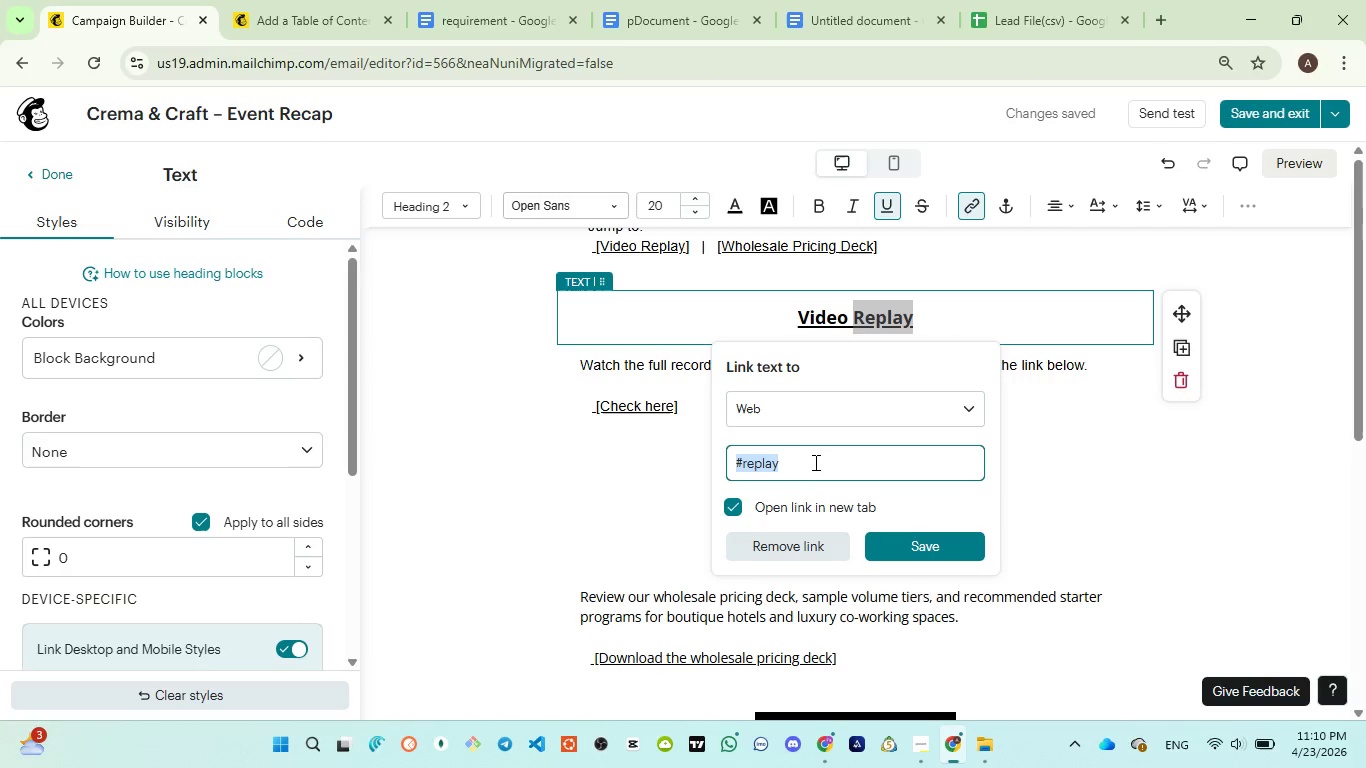 
key(Backspace)
 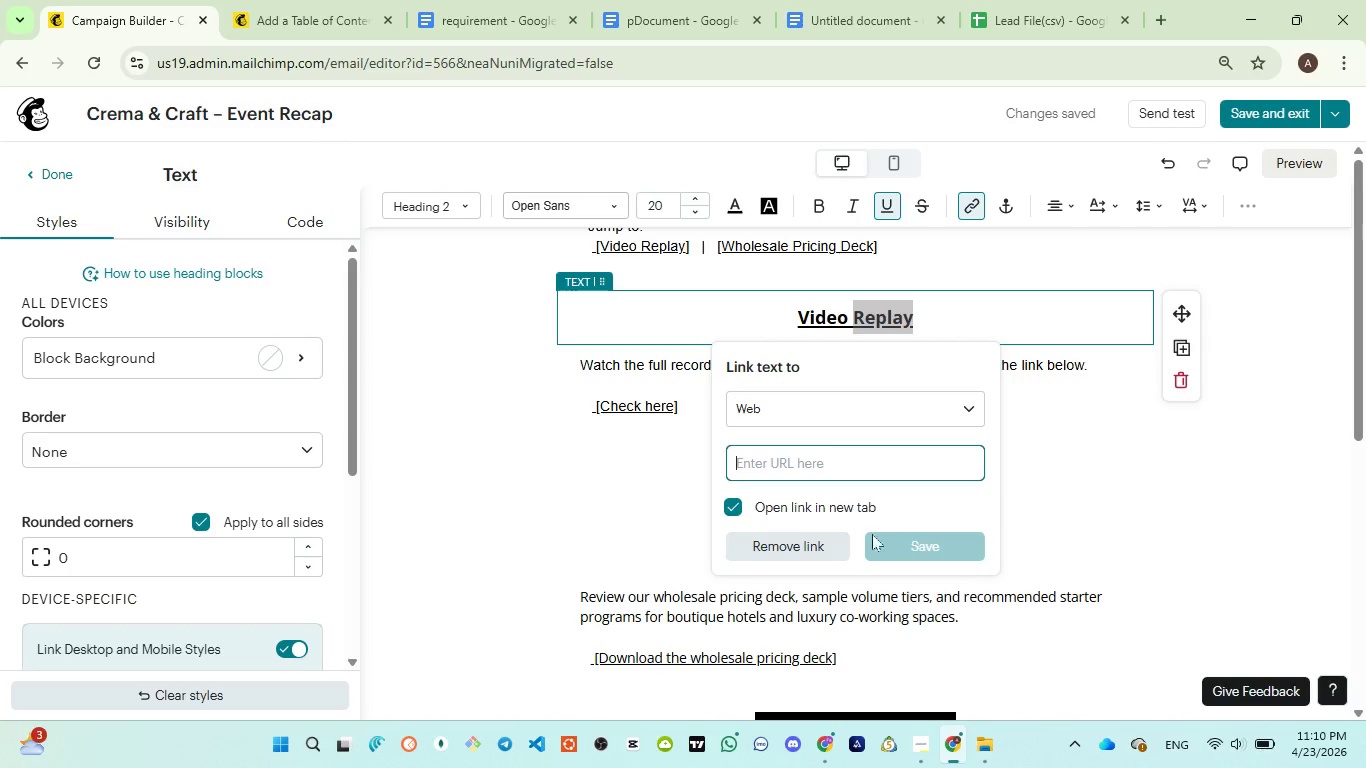 
left_click([804, 535])
 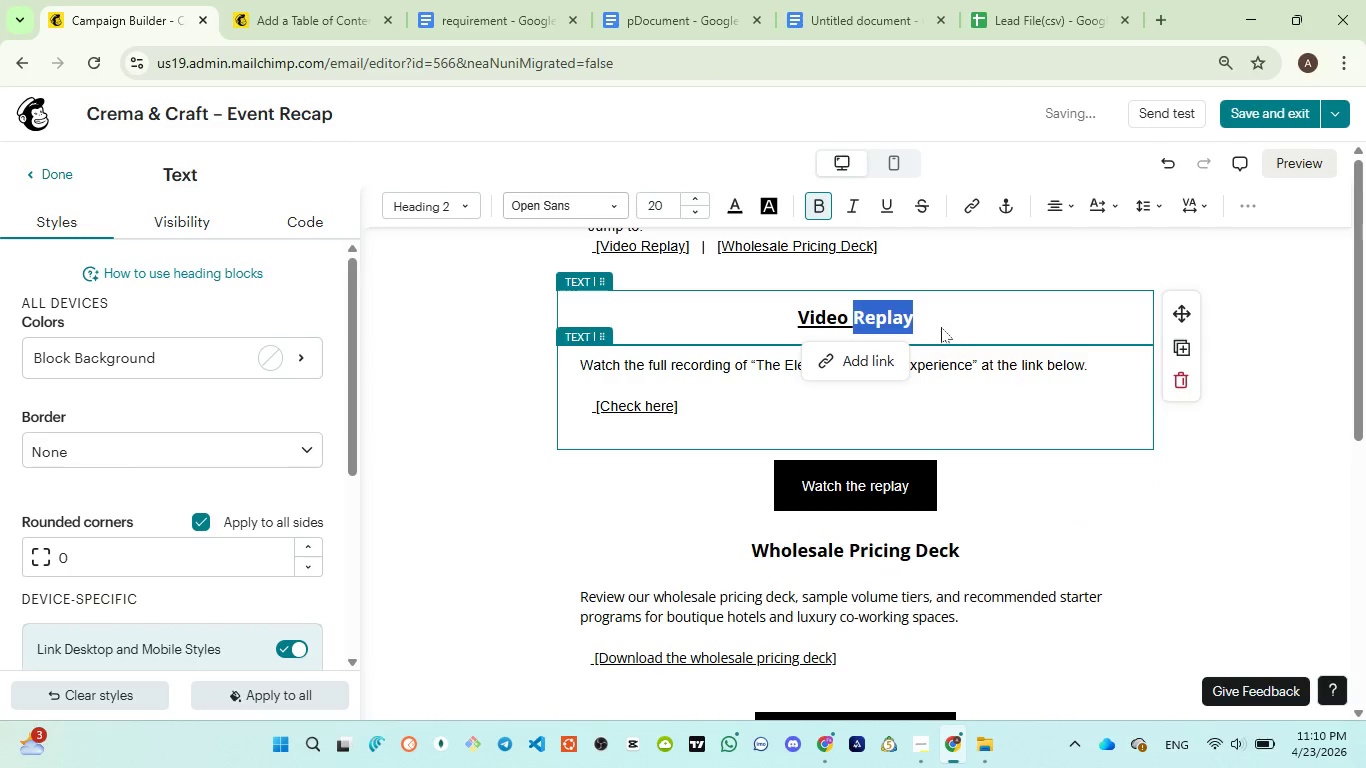 
left_click([931, 321])
 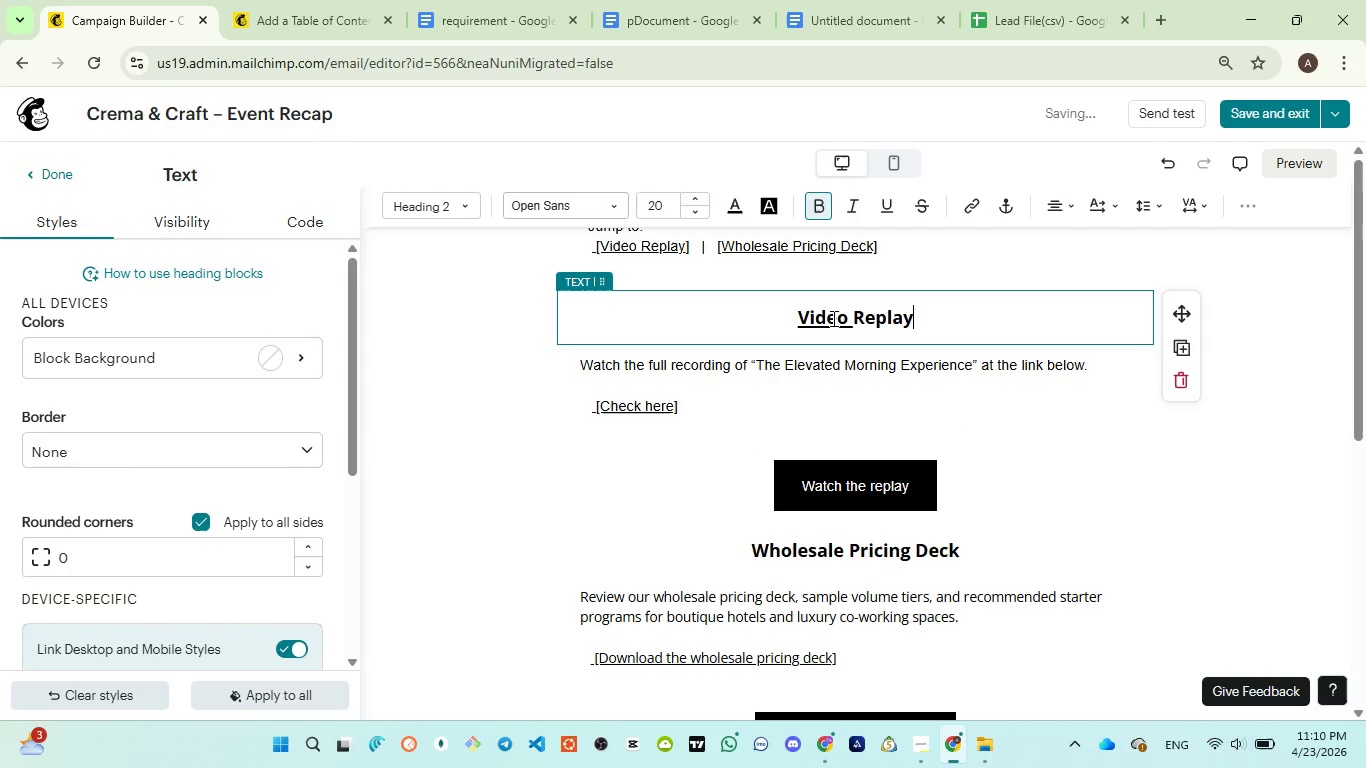 
double_click([832, 318])
 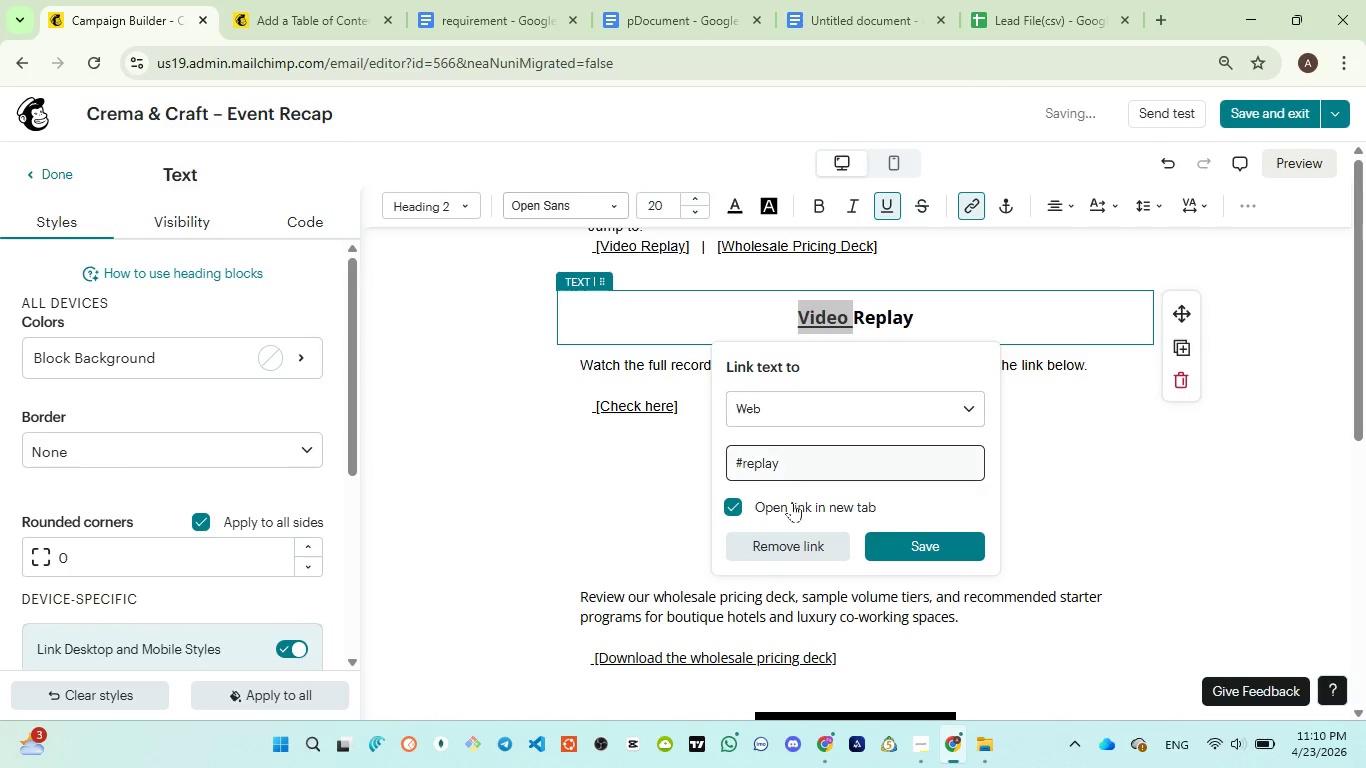 
left_click([772, 535])
 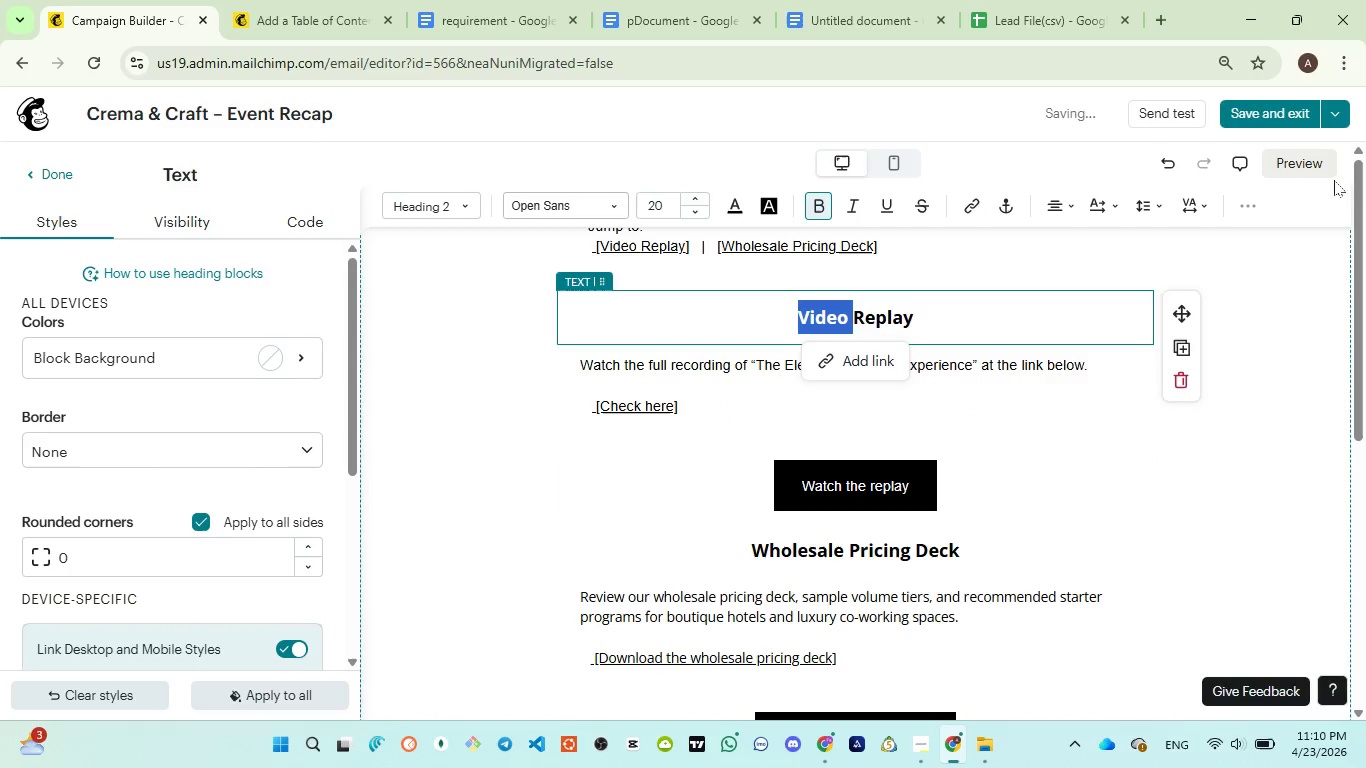 
left_click([1289, 166])
 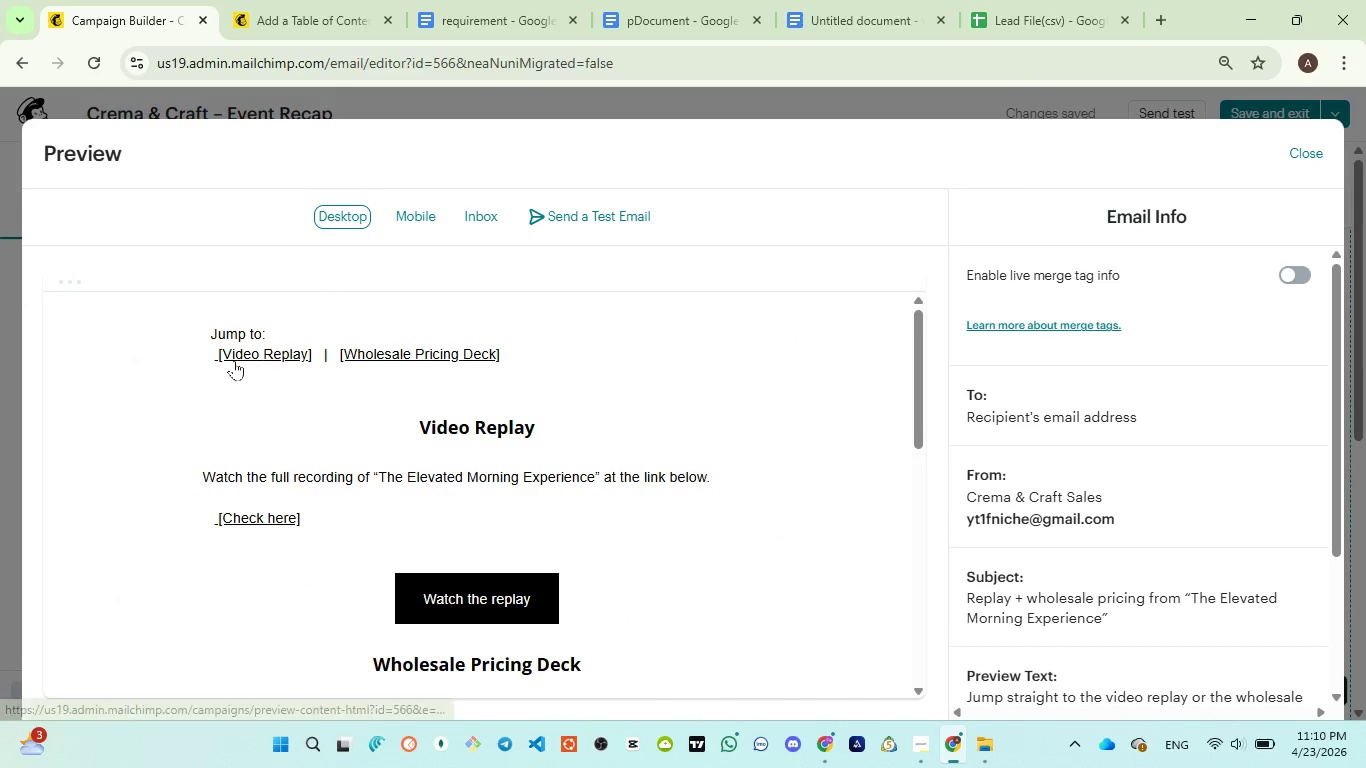 
wait(12.49)
 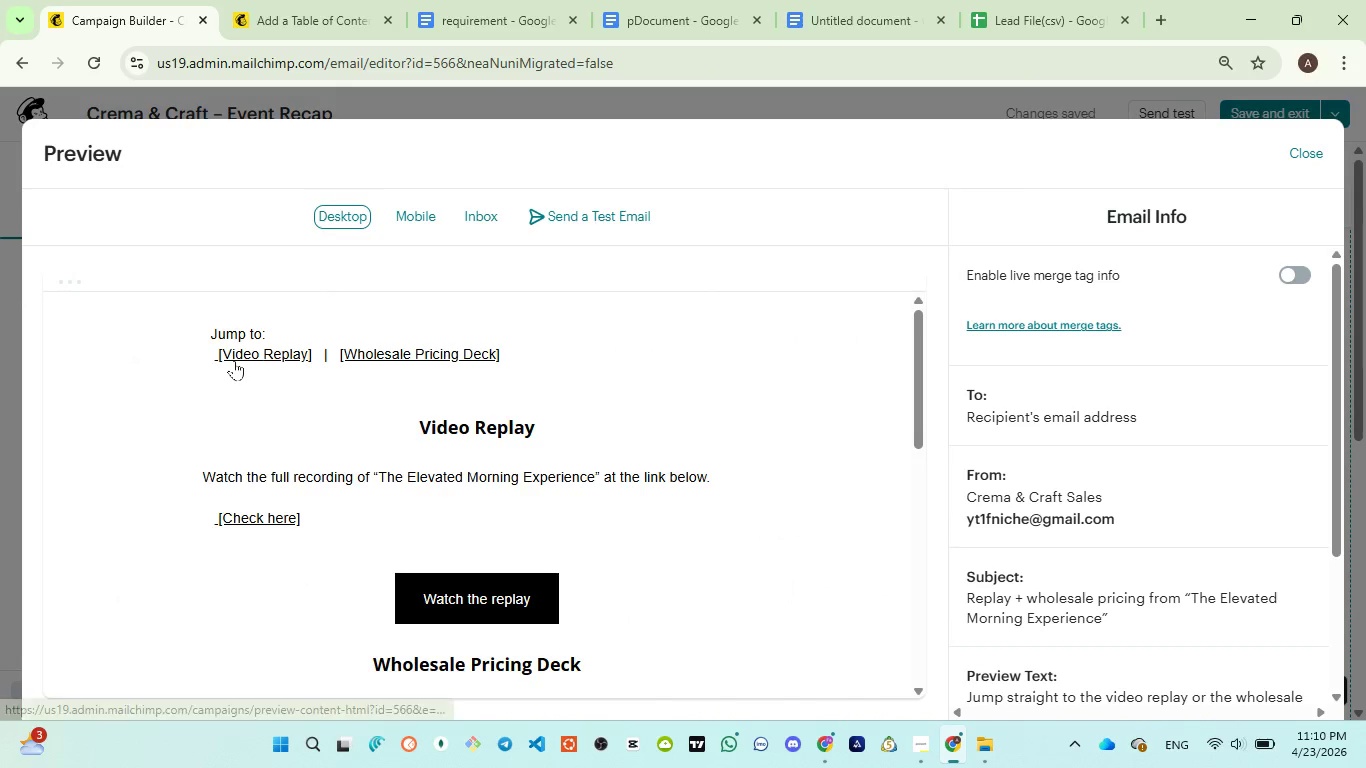 
scroll: coordinate [471, 502], scroll_direction: down, amount: 2.0
 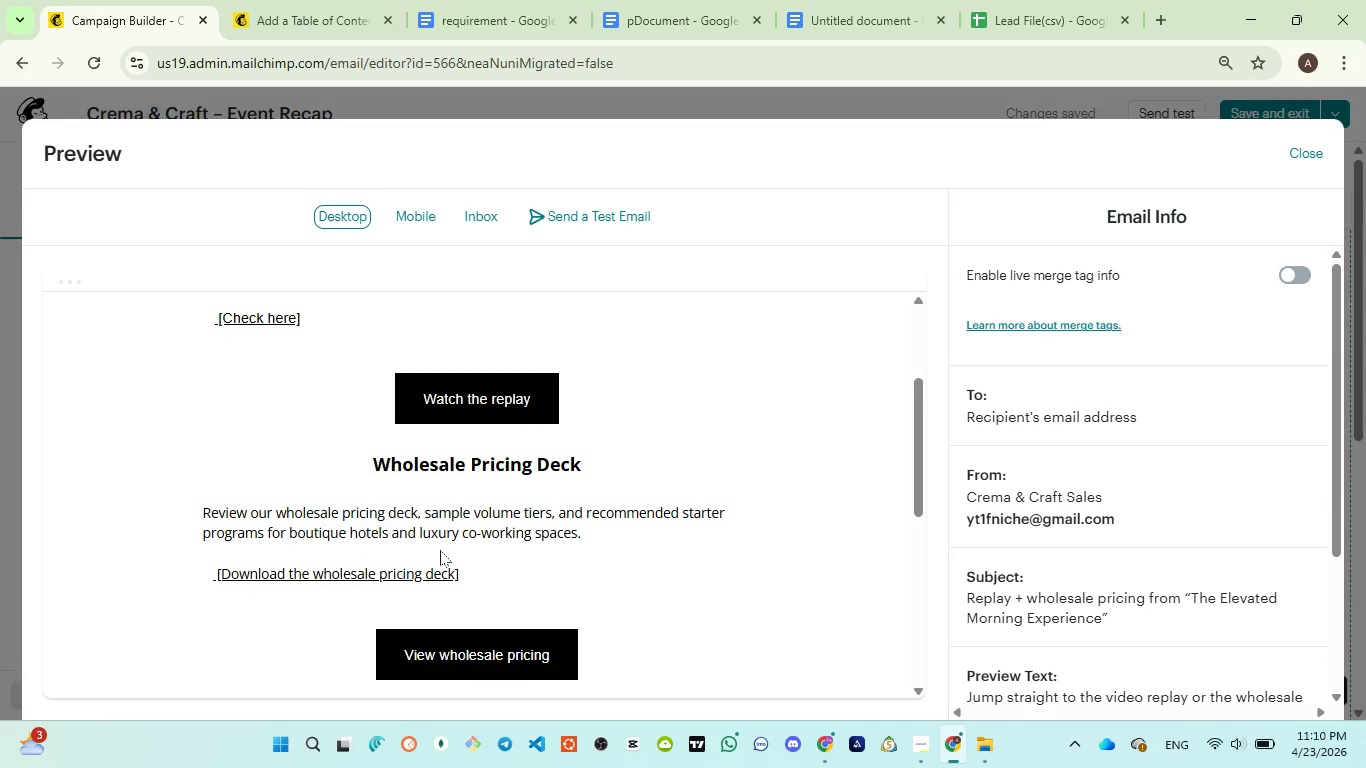 
wait(14.29)
 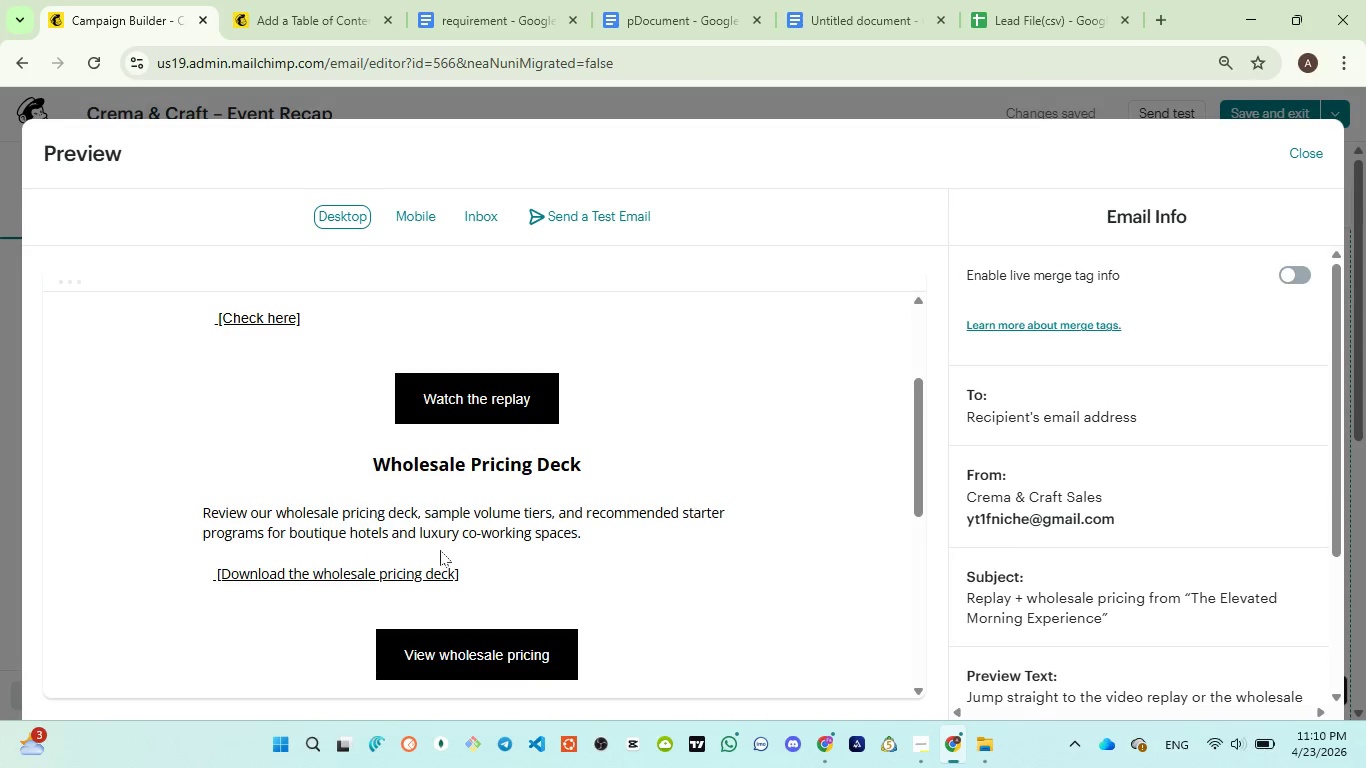 
scroll: coordinate [440, 550], scroll_direction: down, amount: 1.0
 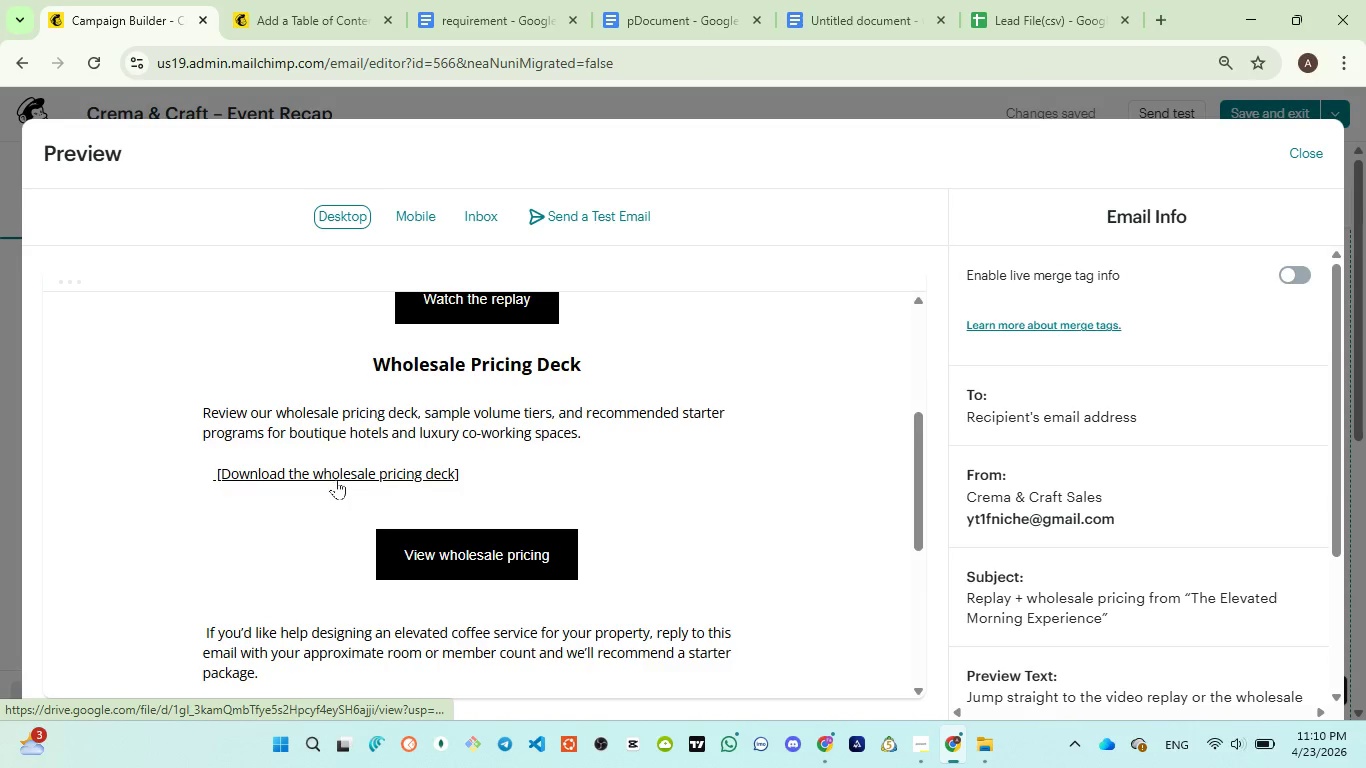 
left_click([336, 479])
 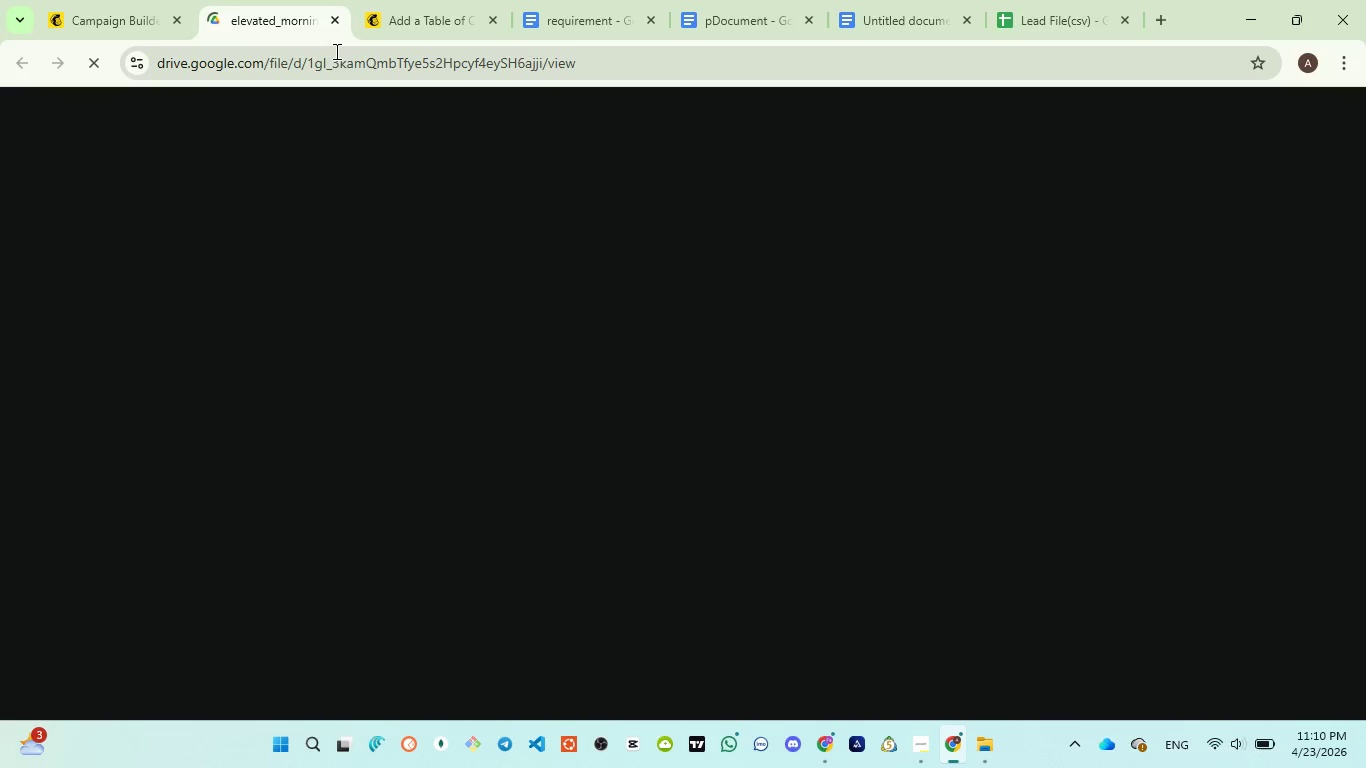 
left_click([334, 23])
 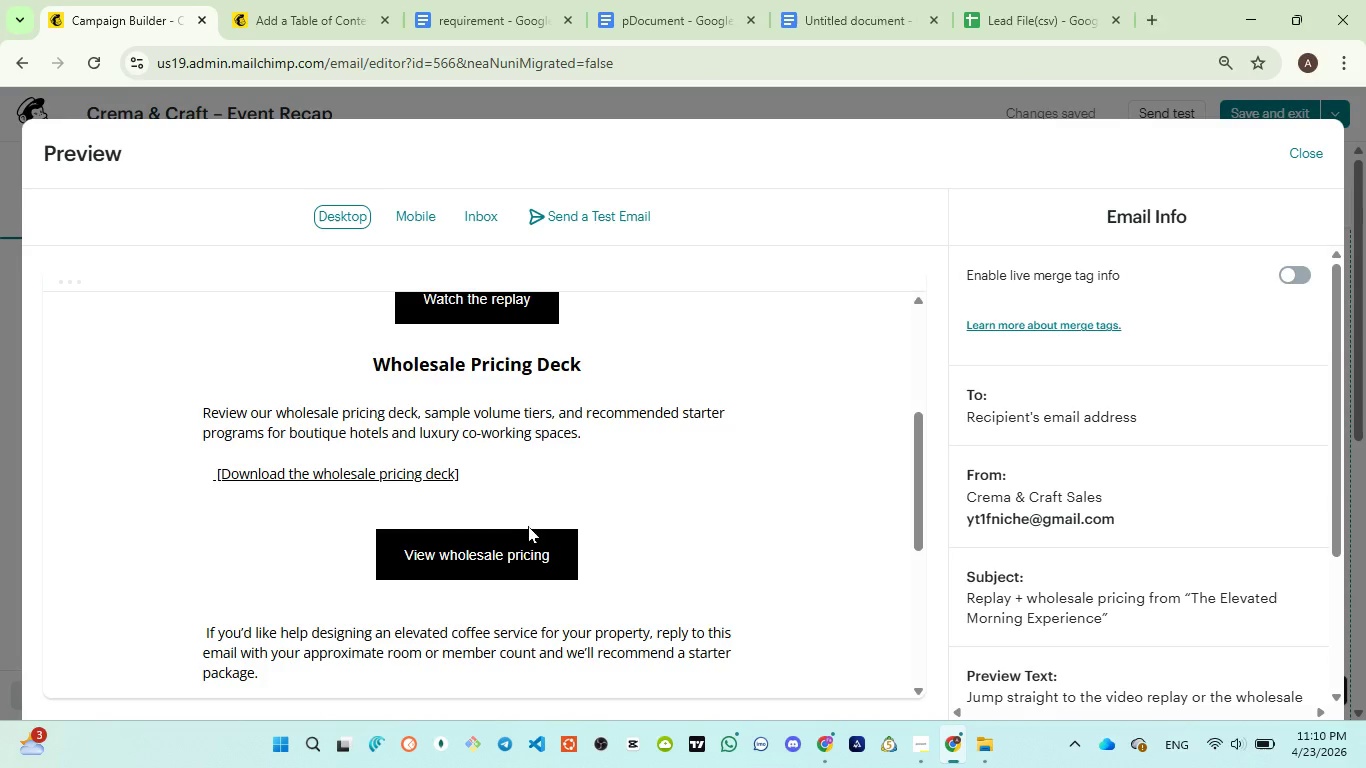 
scroll: coordinate [528, 534], scroll_direction: down, amount: 6.0
 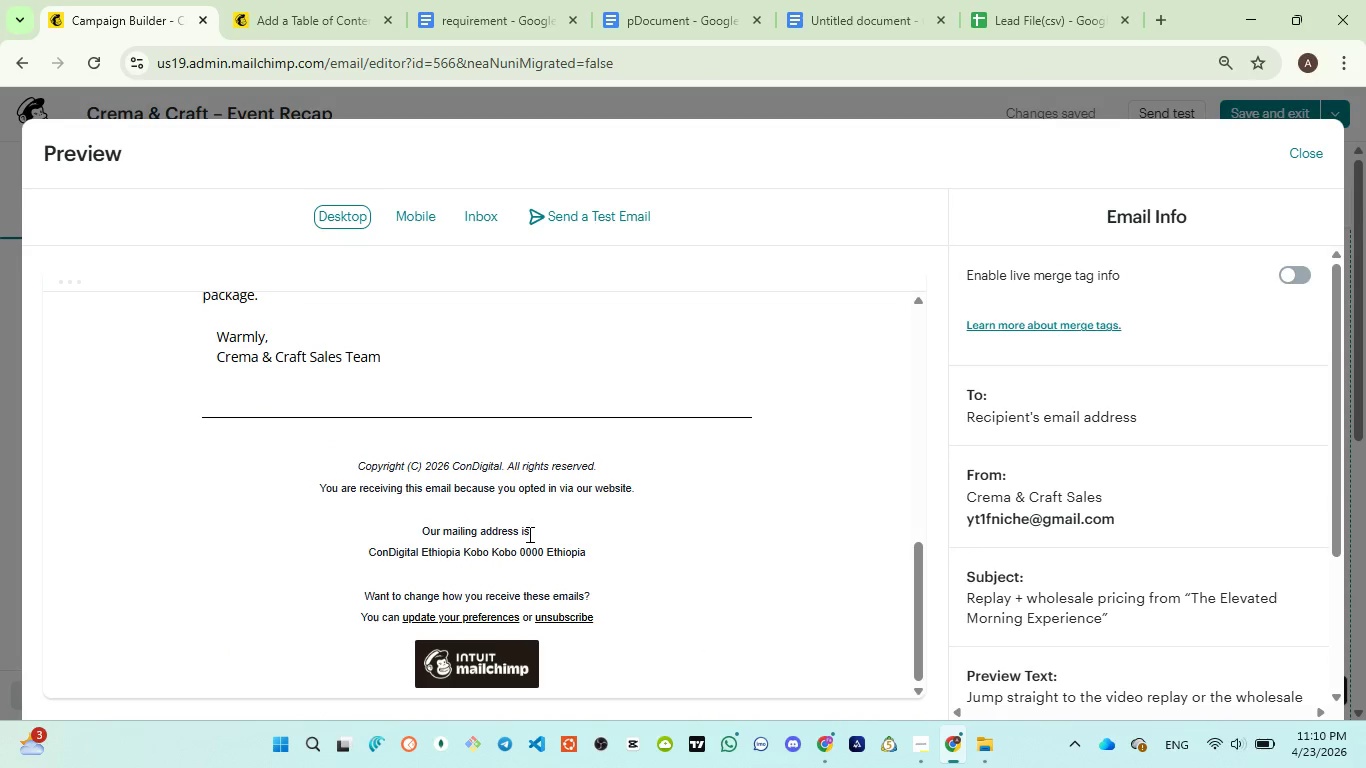 
scroll: coordinate [530, 528], scroll_direction: up, amount: 16.0
 